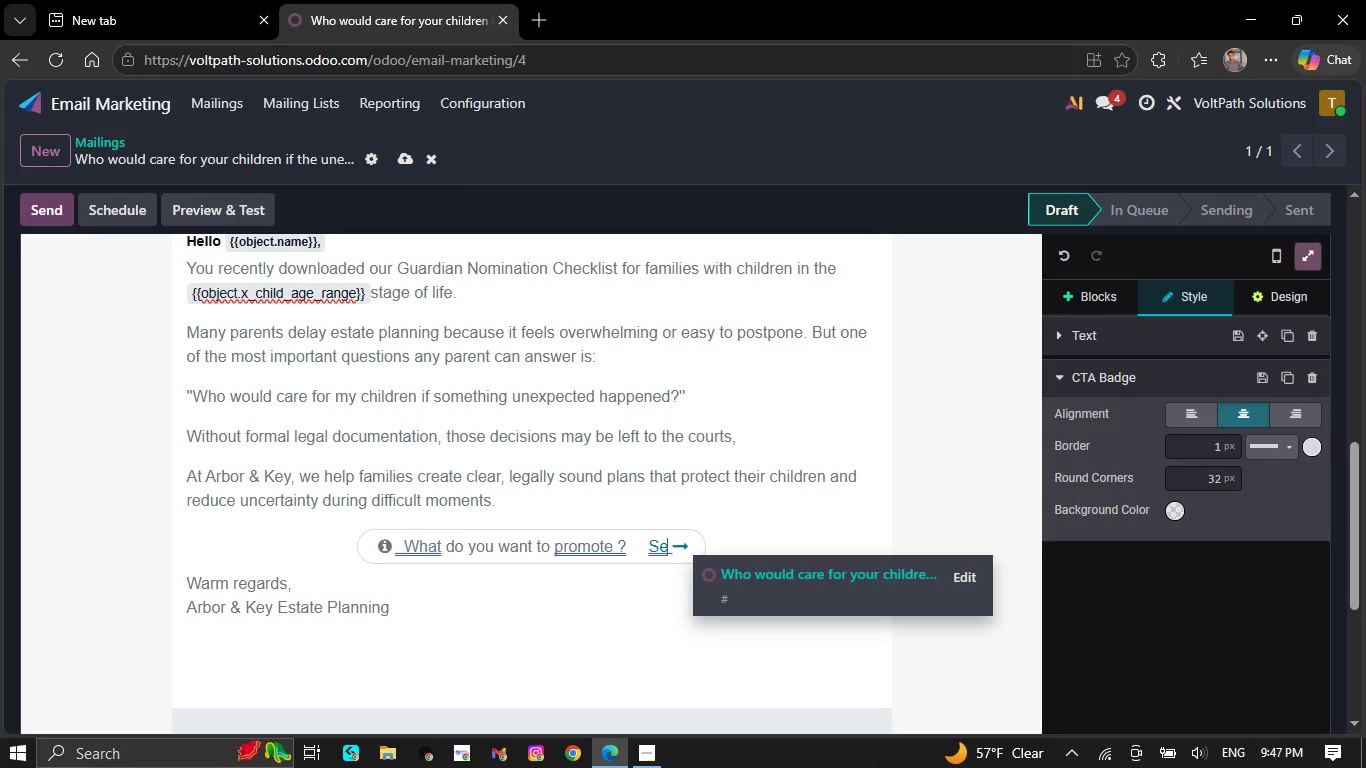 
key(Backspace)
 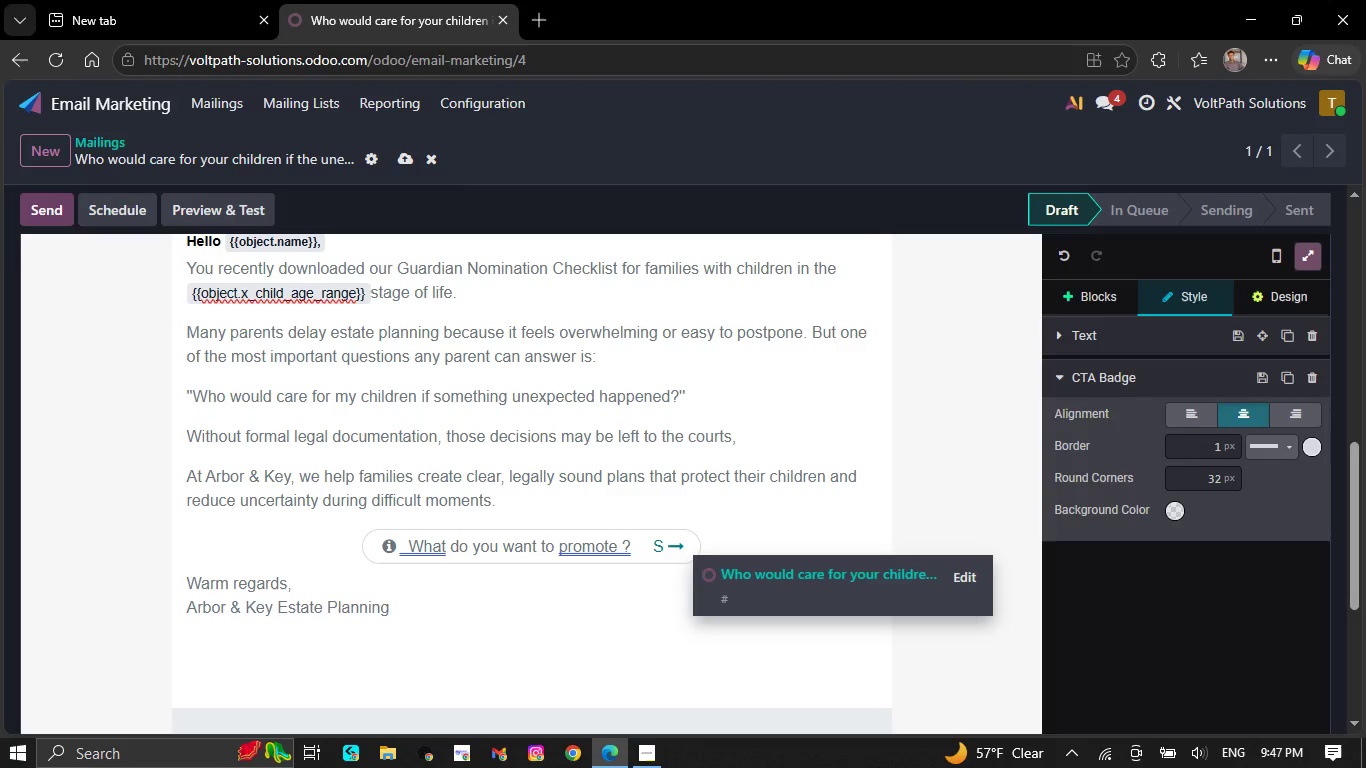 
key(Backspace)
 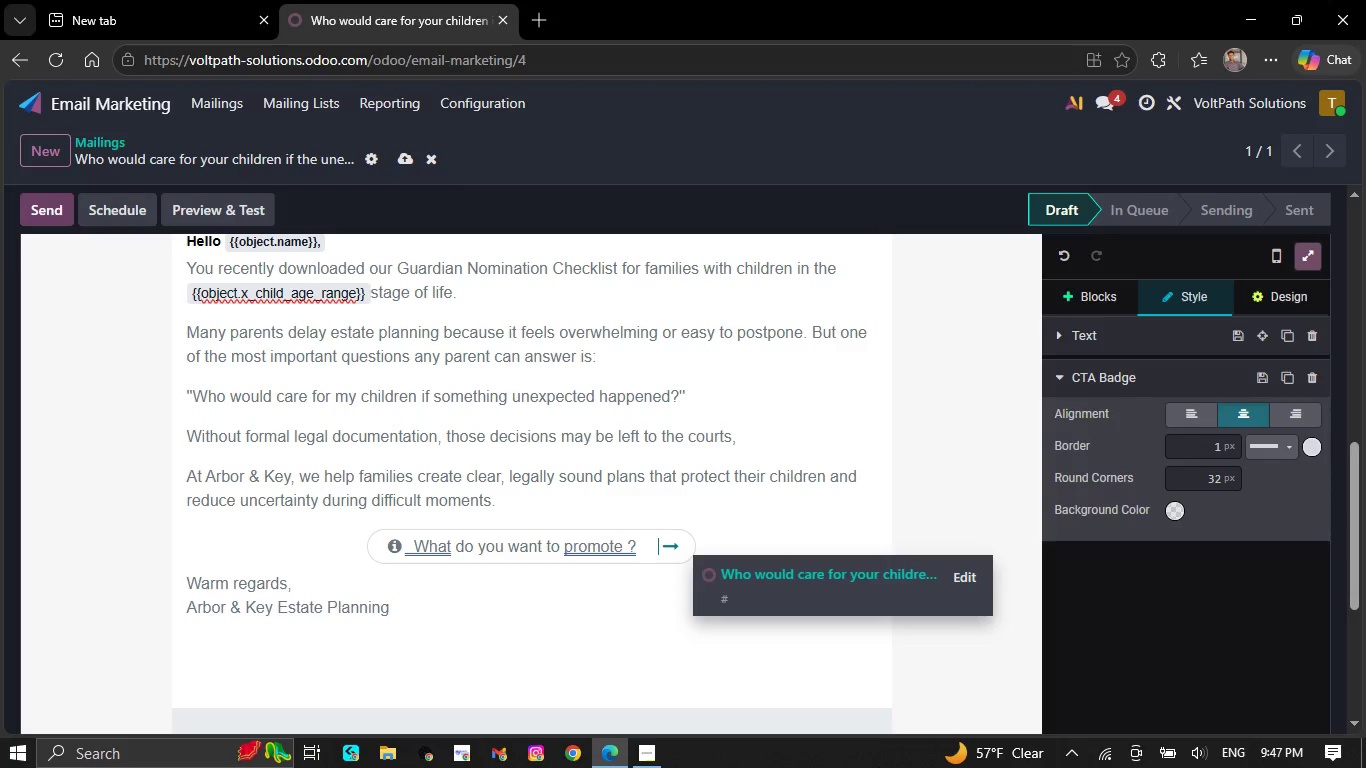 
key(Backspace)
 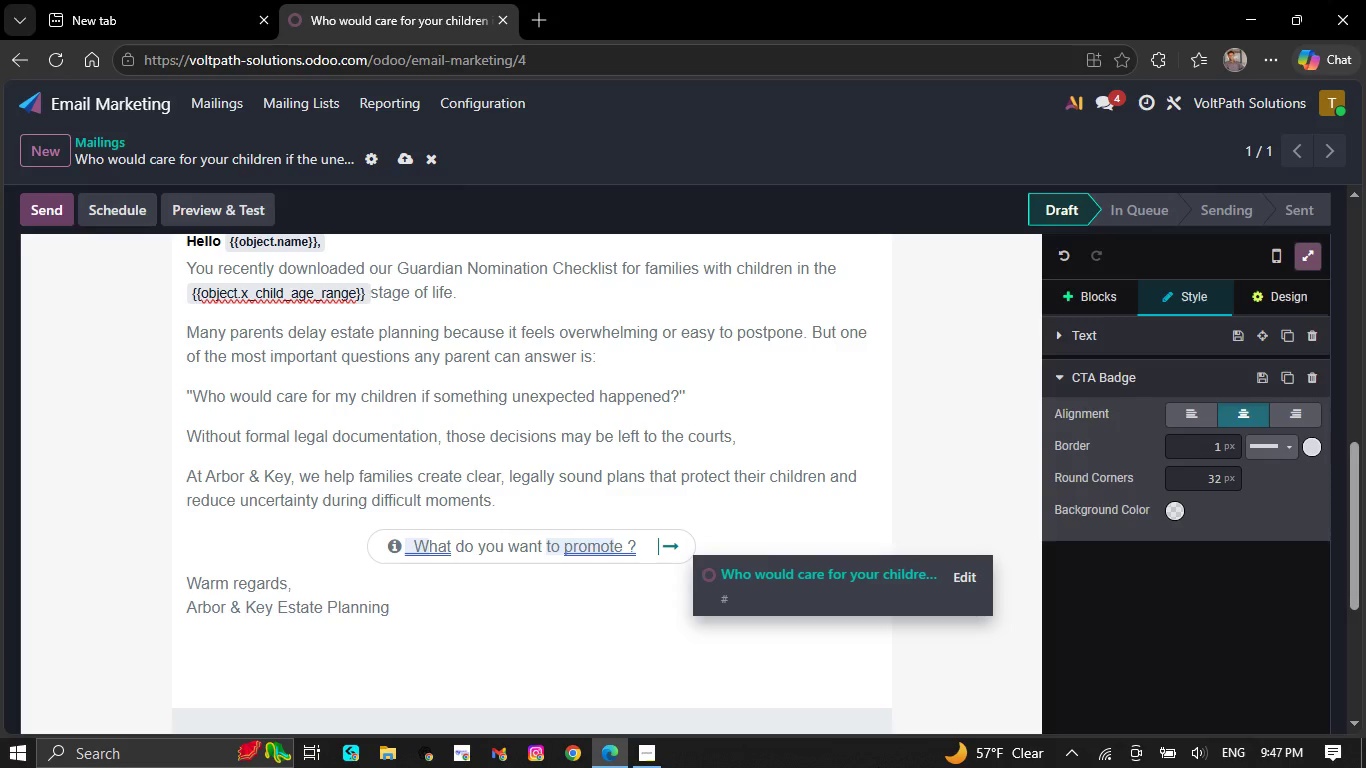 
key(ArrowLeft)
 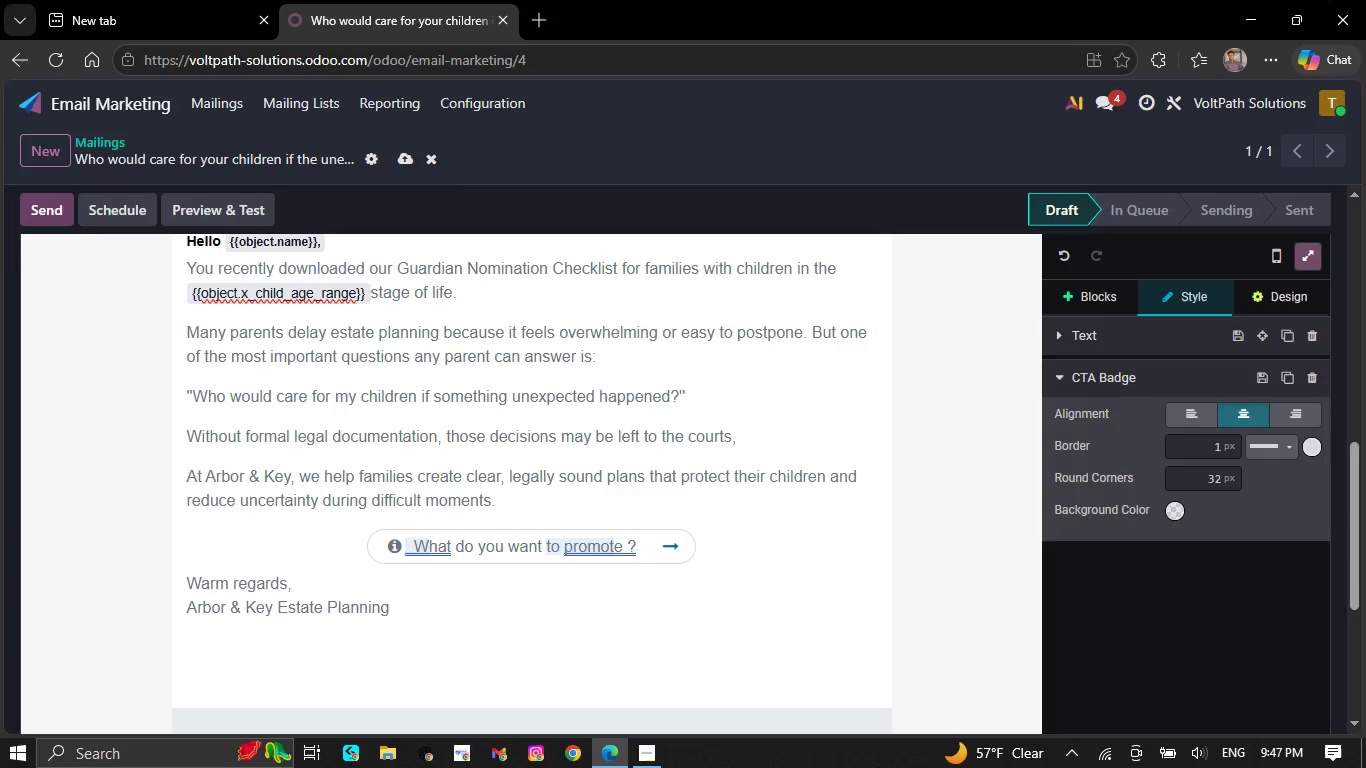 
key(Backspace)
 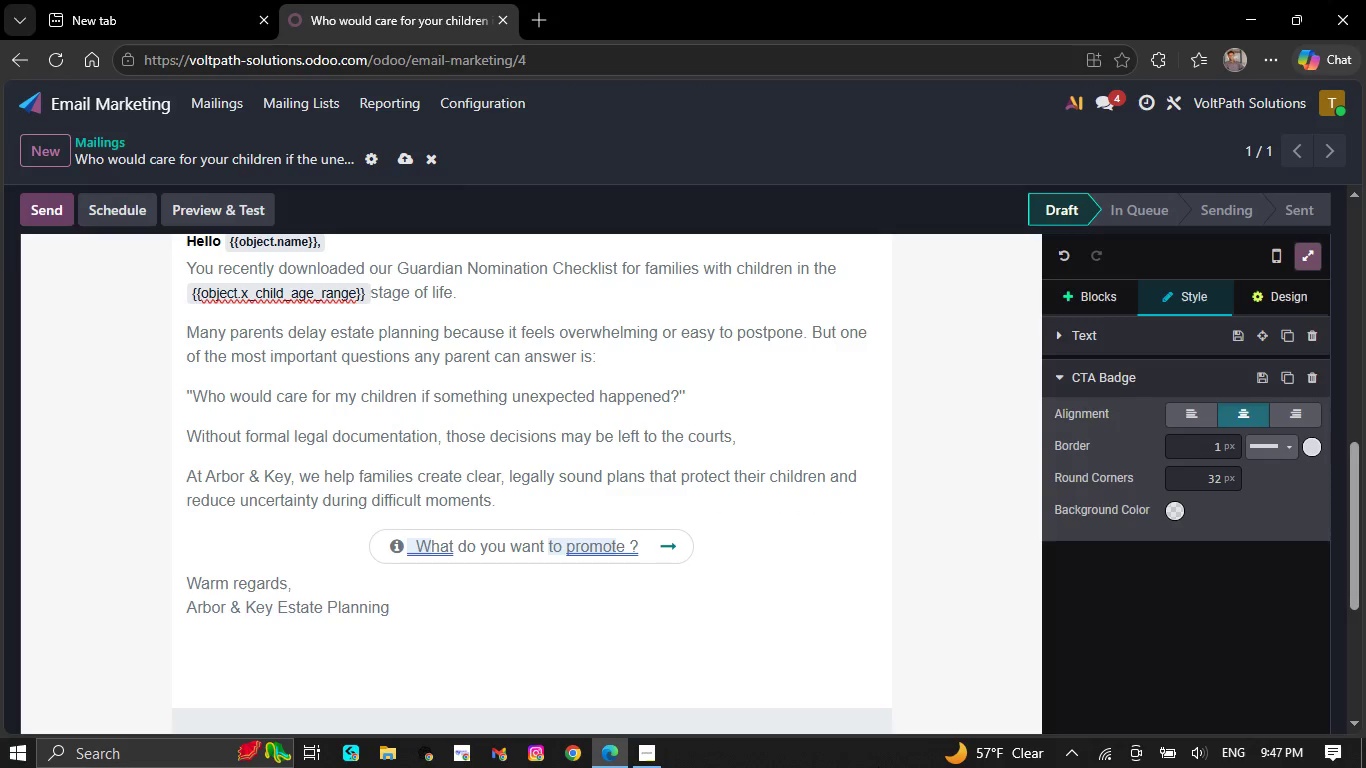 
key(Backspace)
 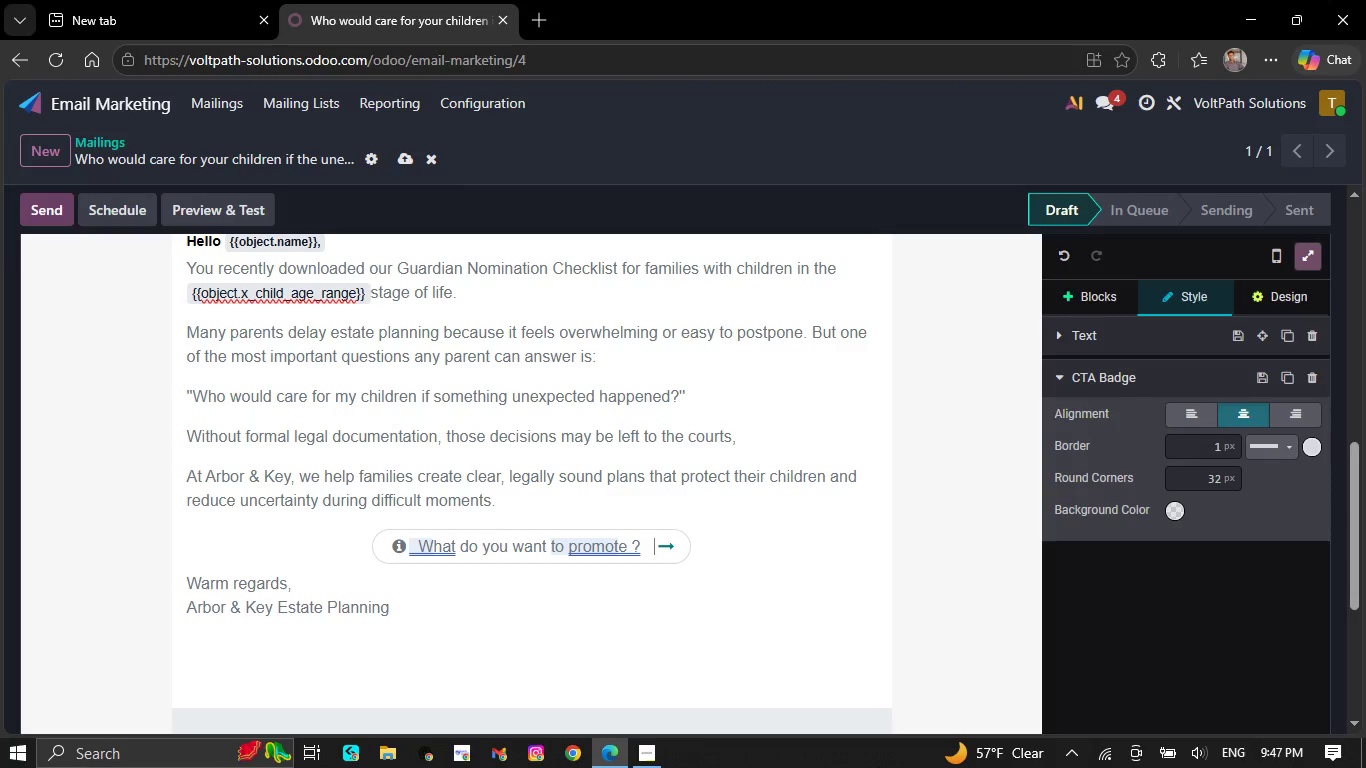 
key(Backspace)
 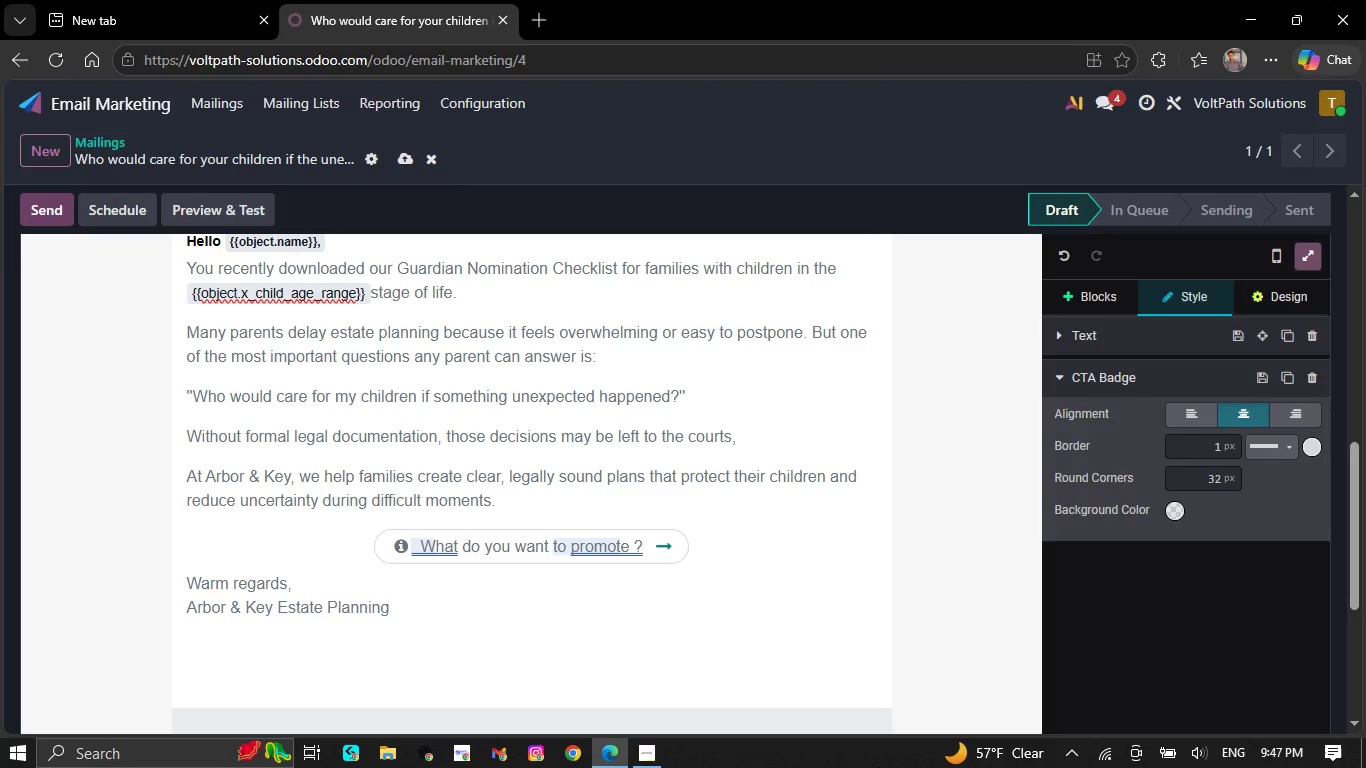 
key(Backspace)
 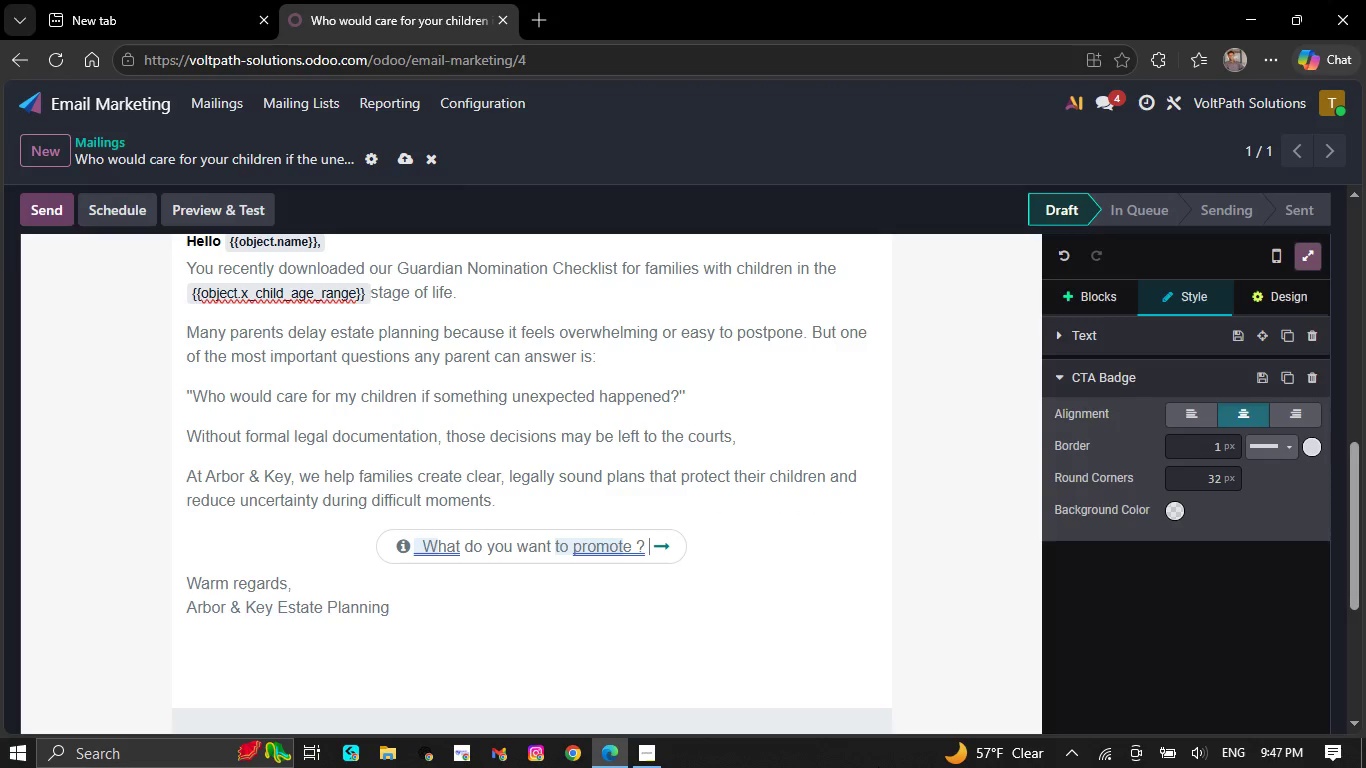 
key(Backspace)
 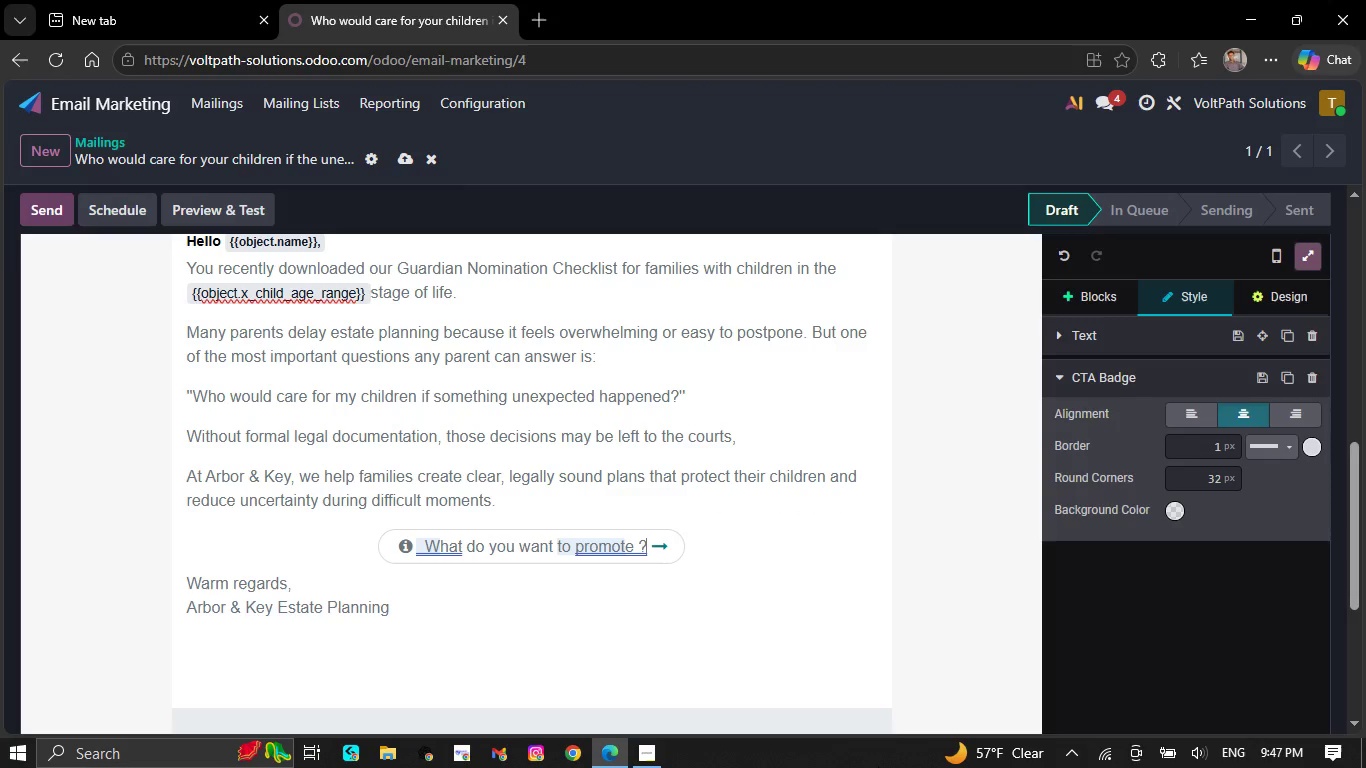 
key(Backspace)
 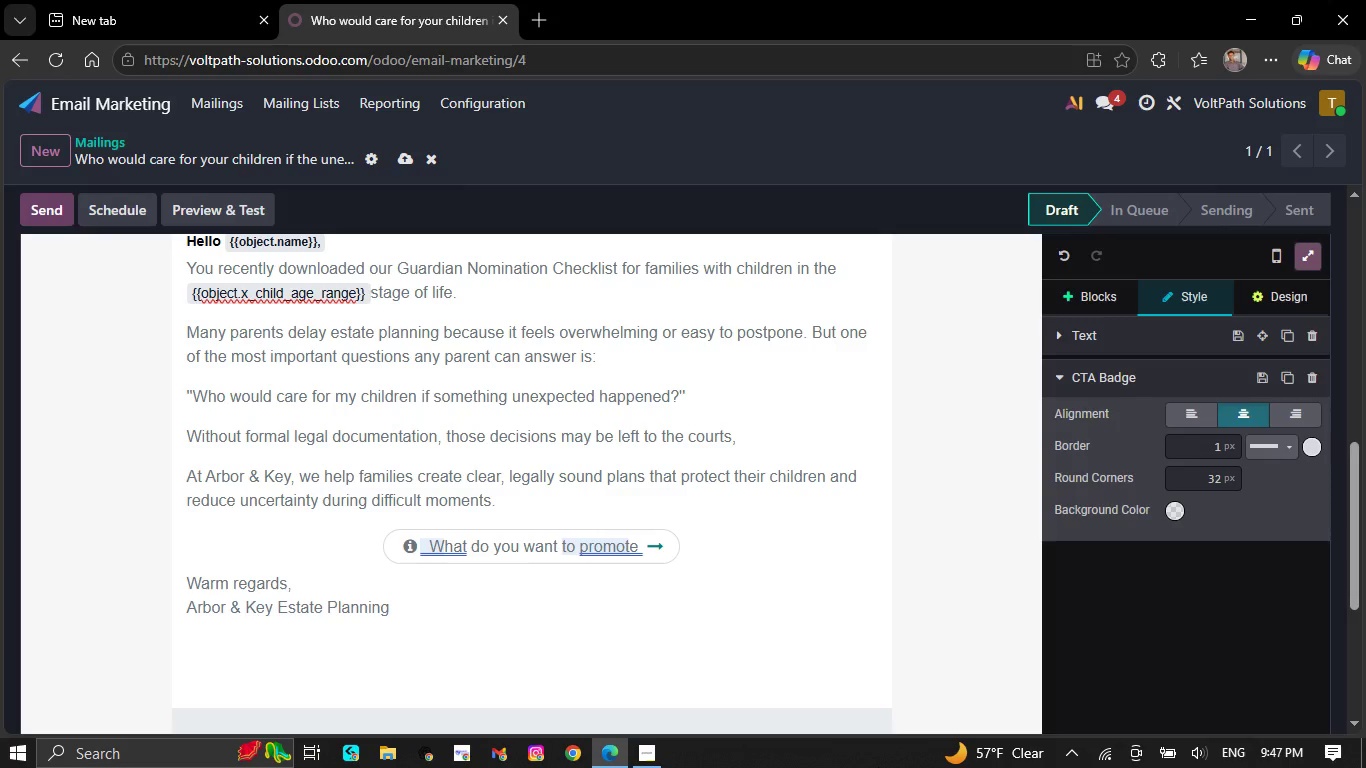 
key(Backspace)
 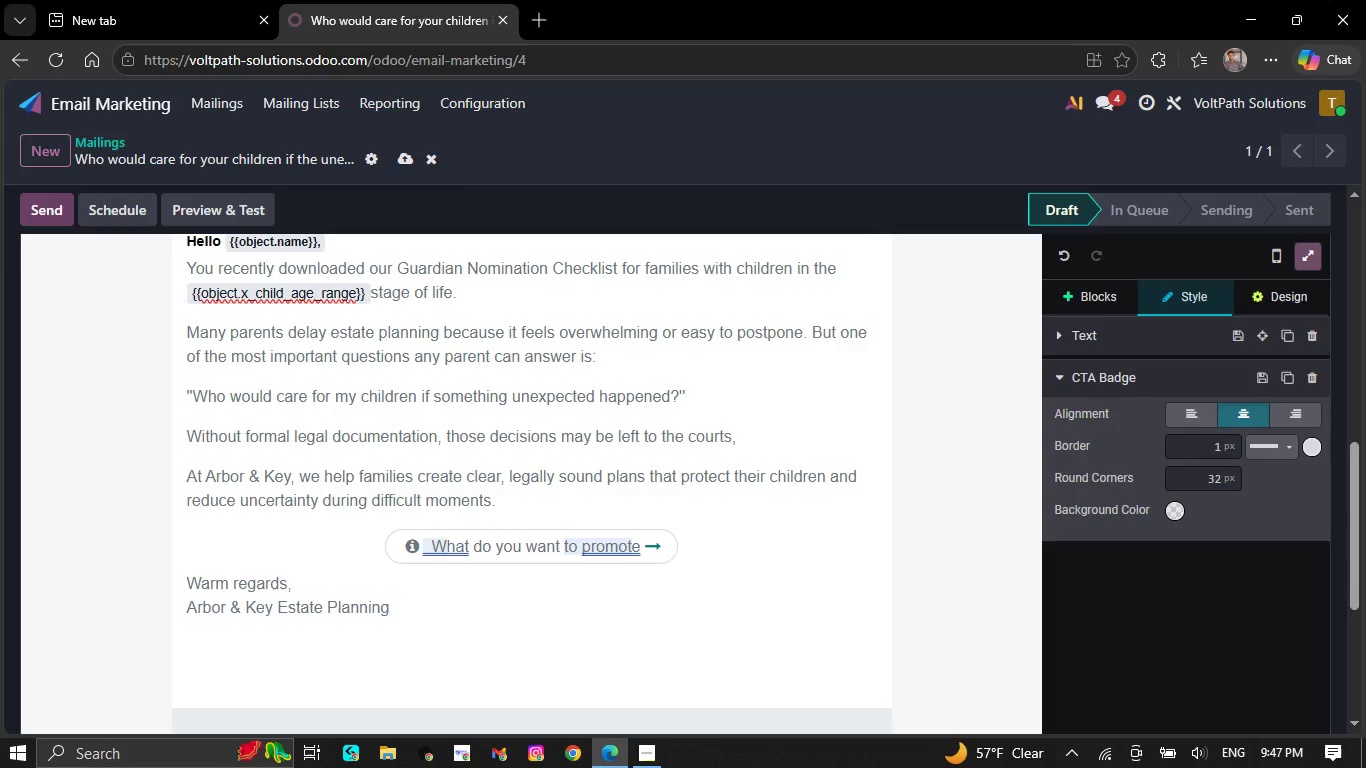 
key(Backspace)
 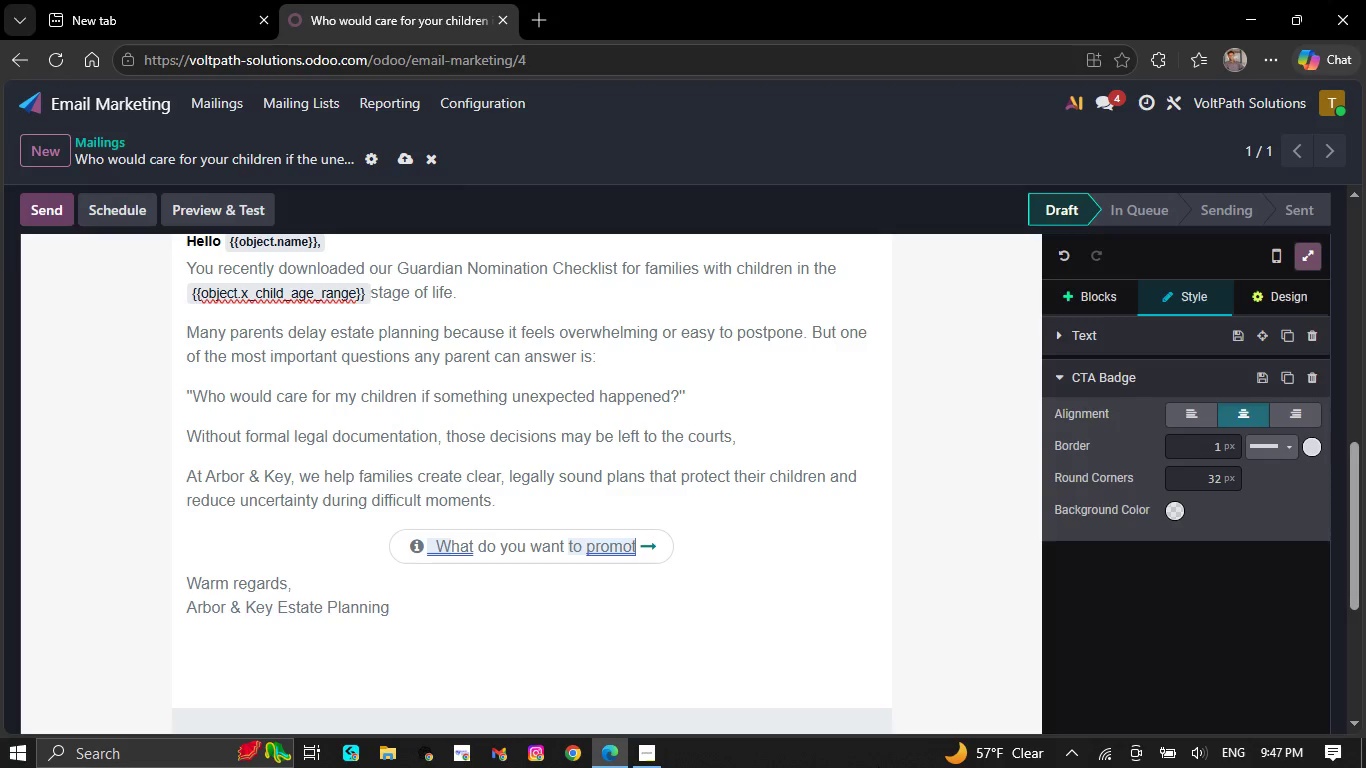 
key(Backspace)
 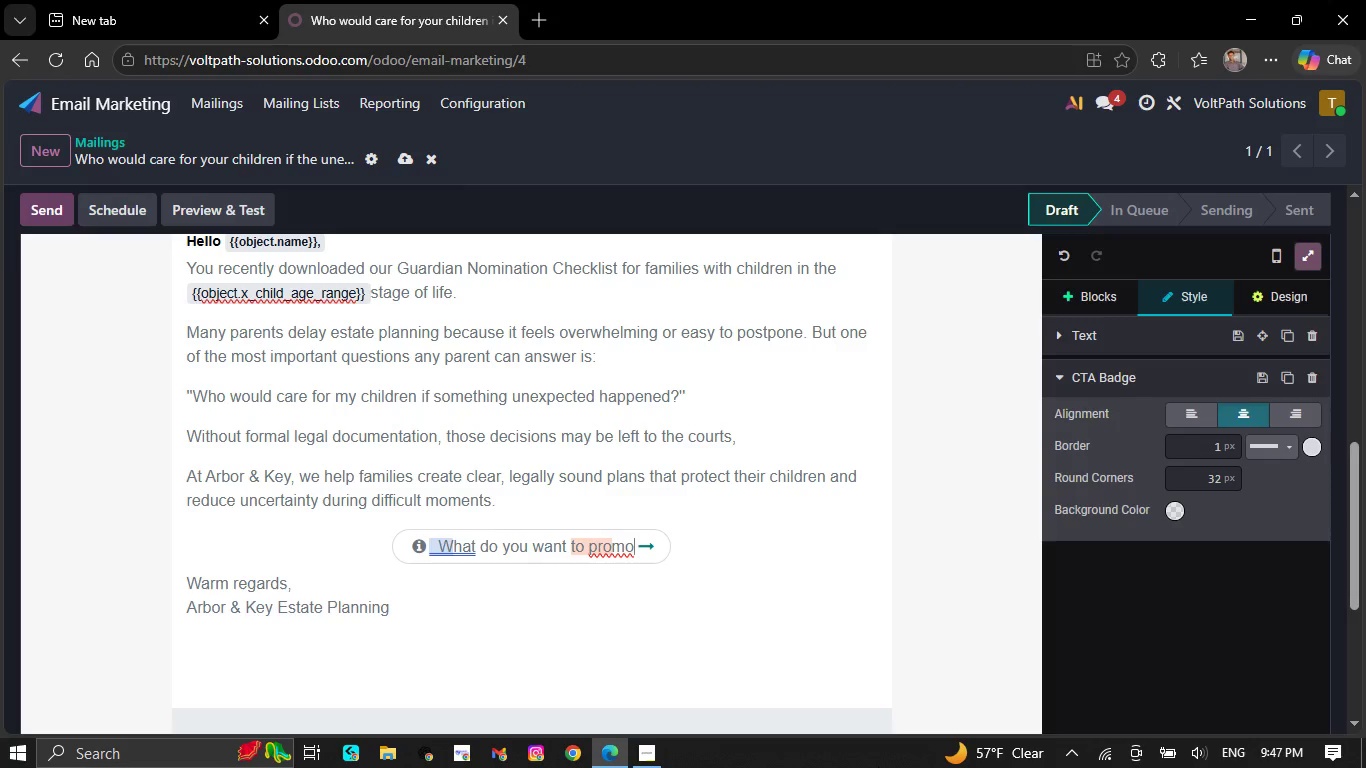 
key(Backspace)
 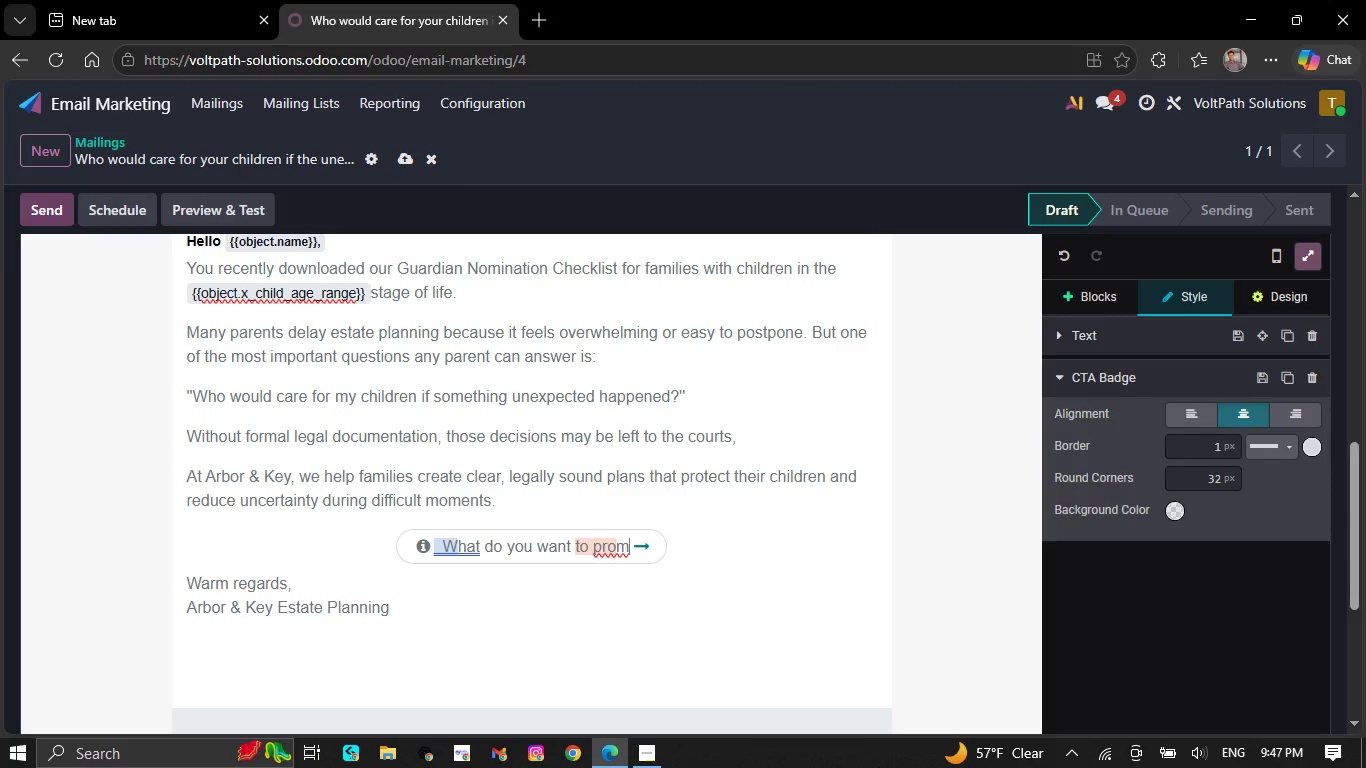 
key(Backspace)
 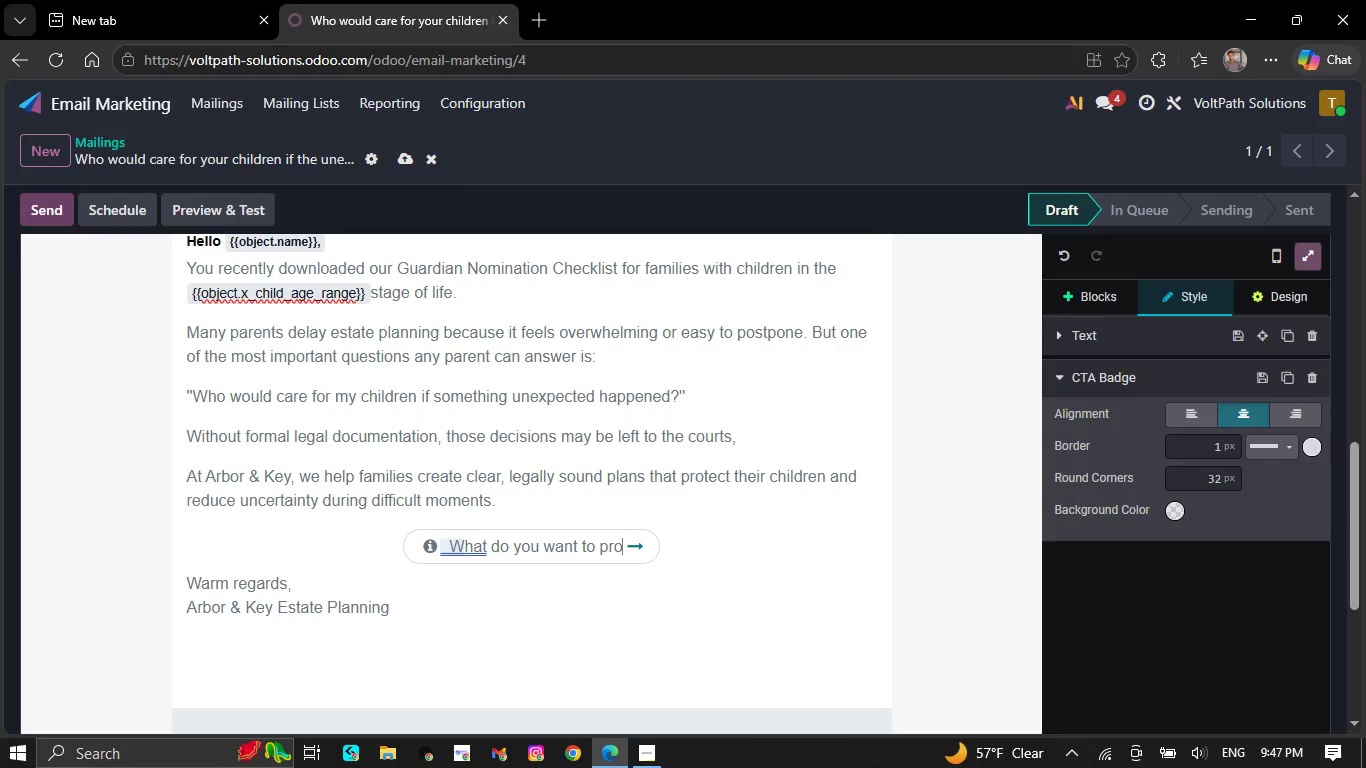 
key(Backspace)
 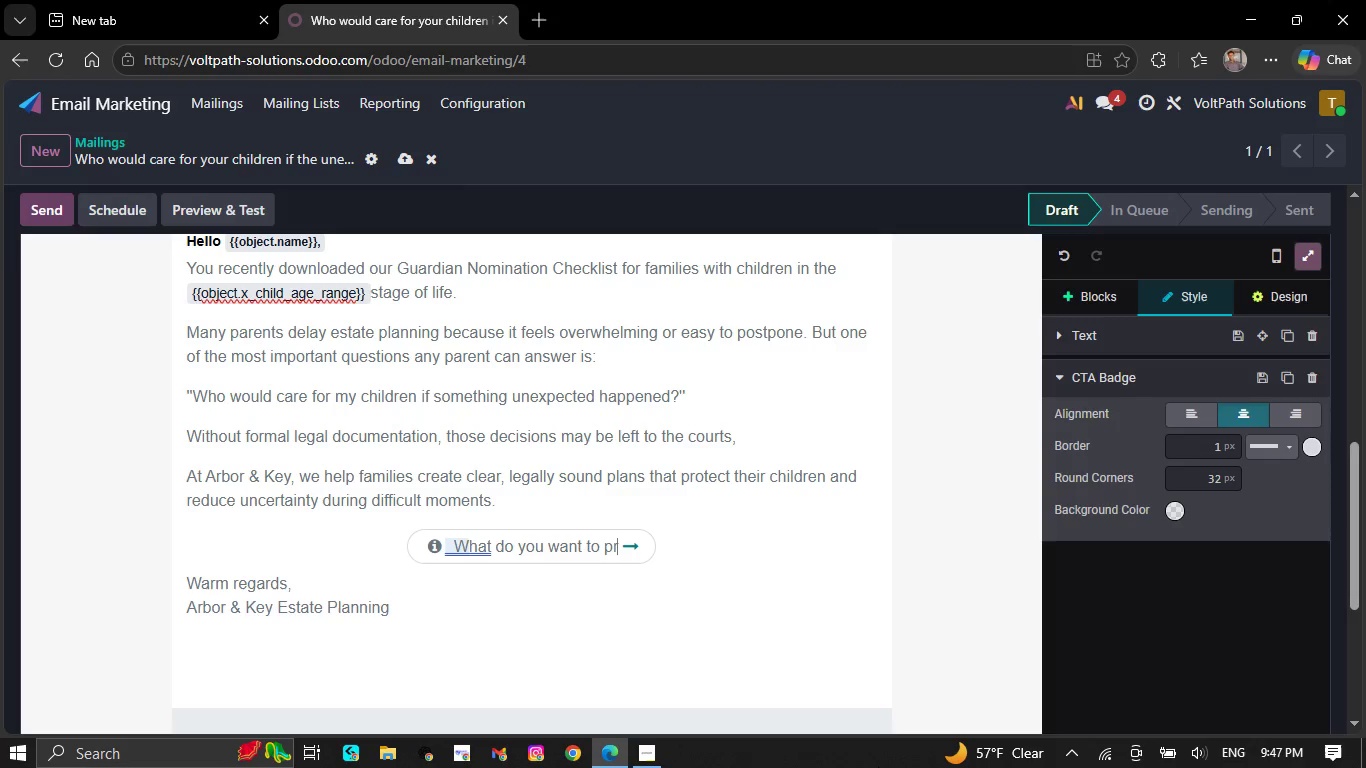 
key(Backspace)
 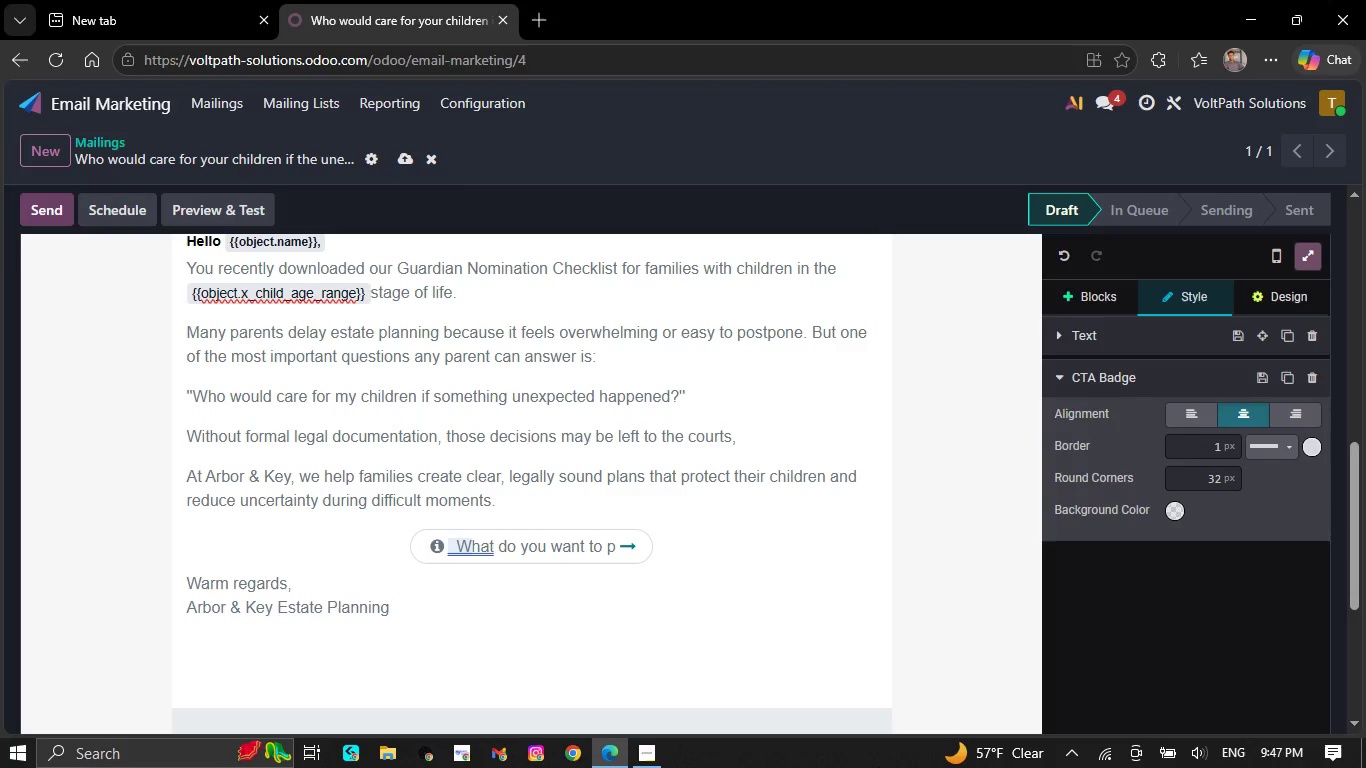 
key(Backspace)
 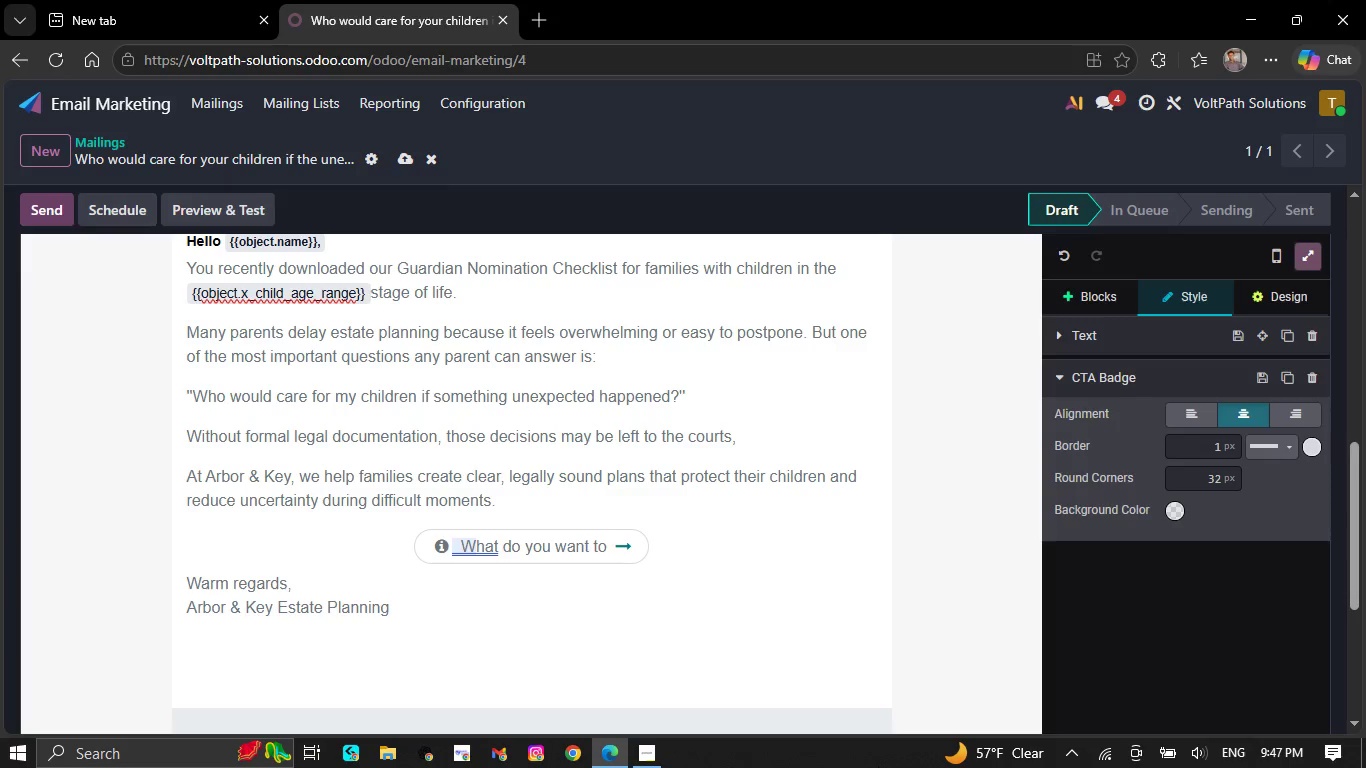 
key(Backspace)
 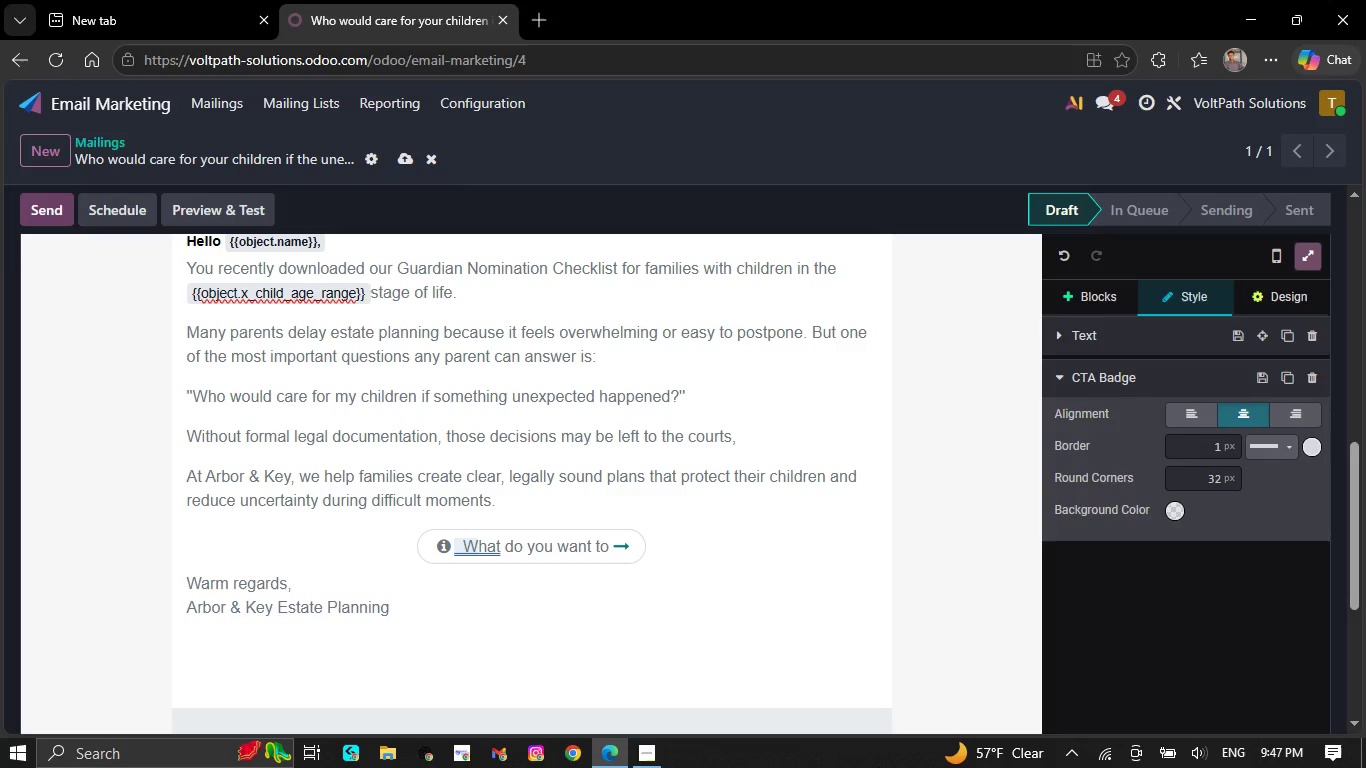 
key(Backspace)
 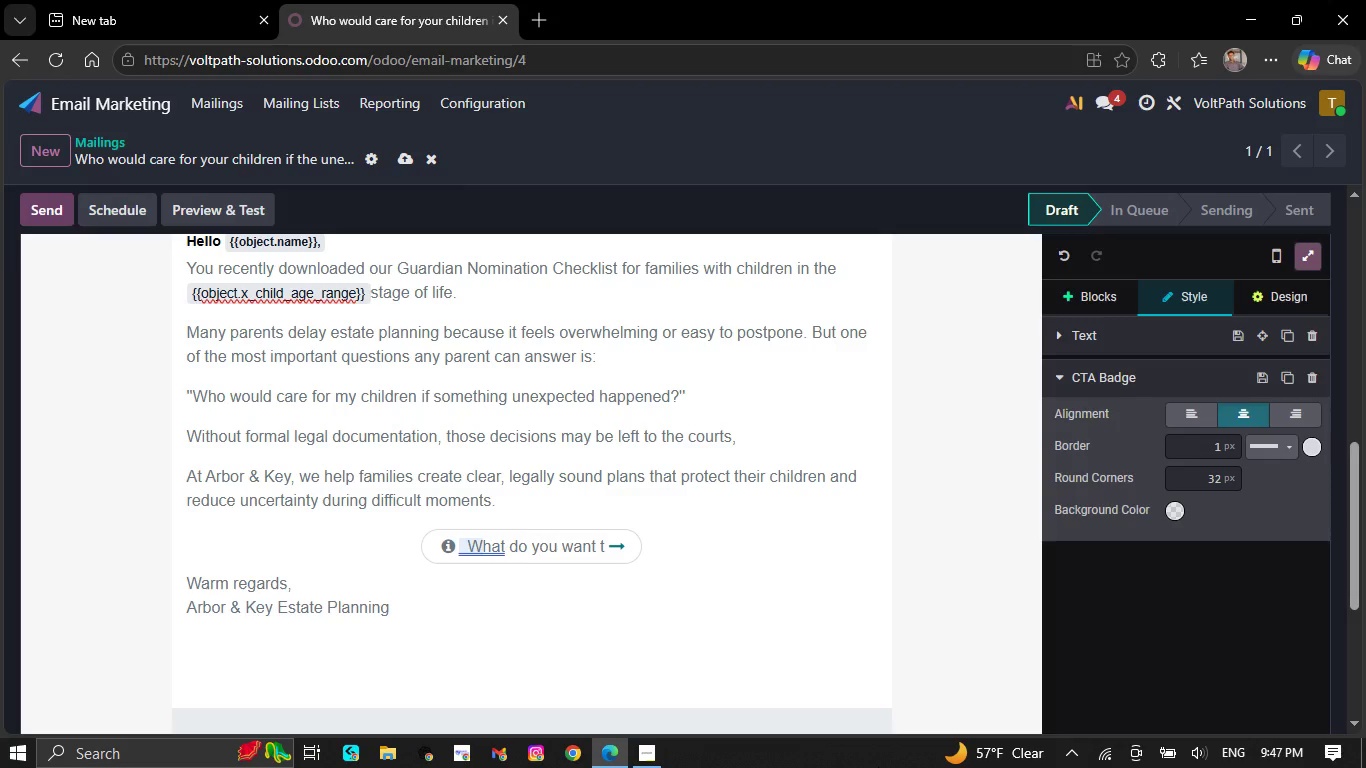 
key(Backspace)
 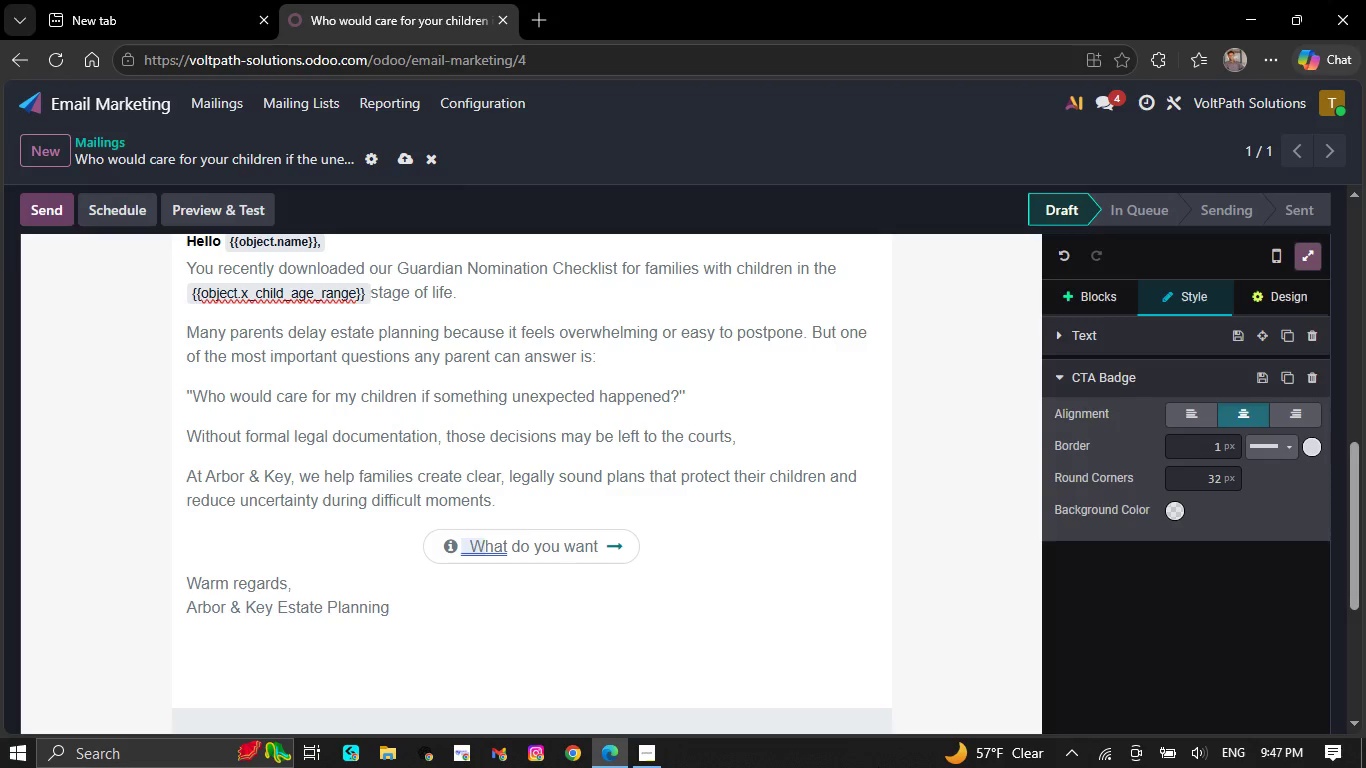 
key(Backspace)
 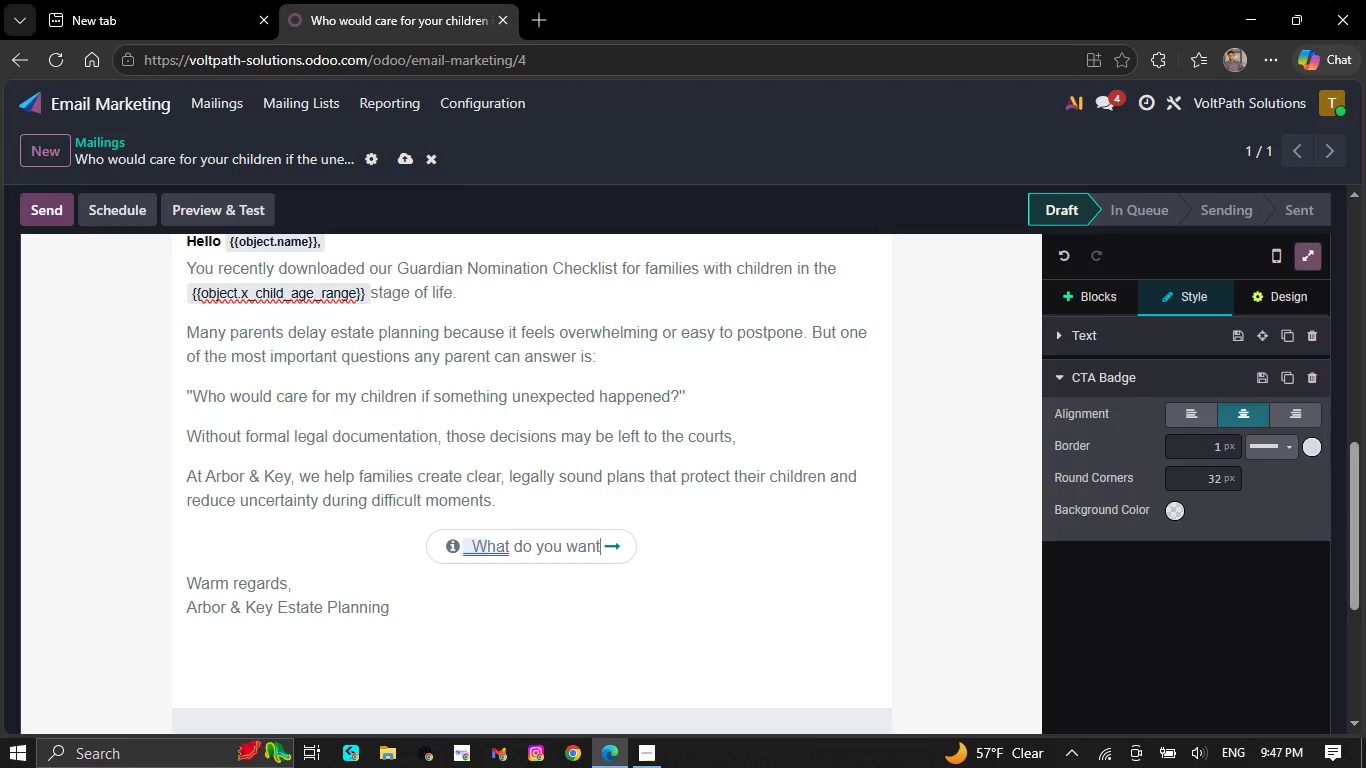 
key(Backspace)
 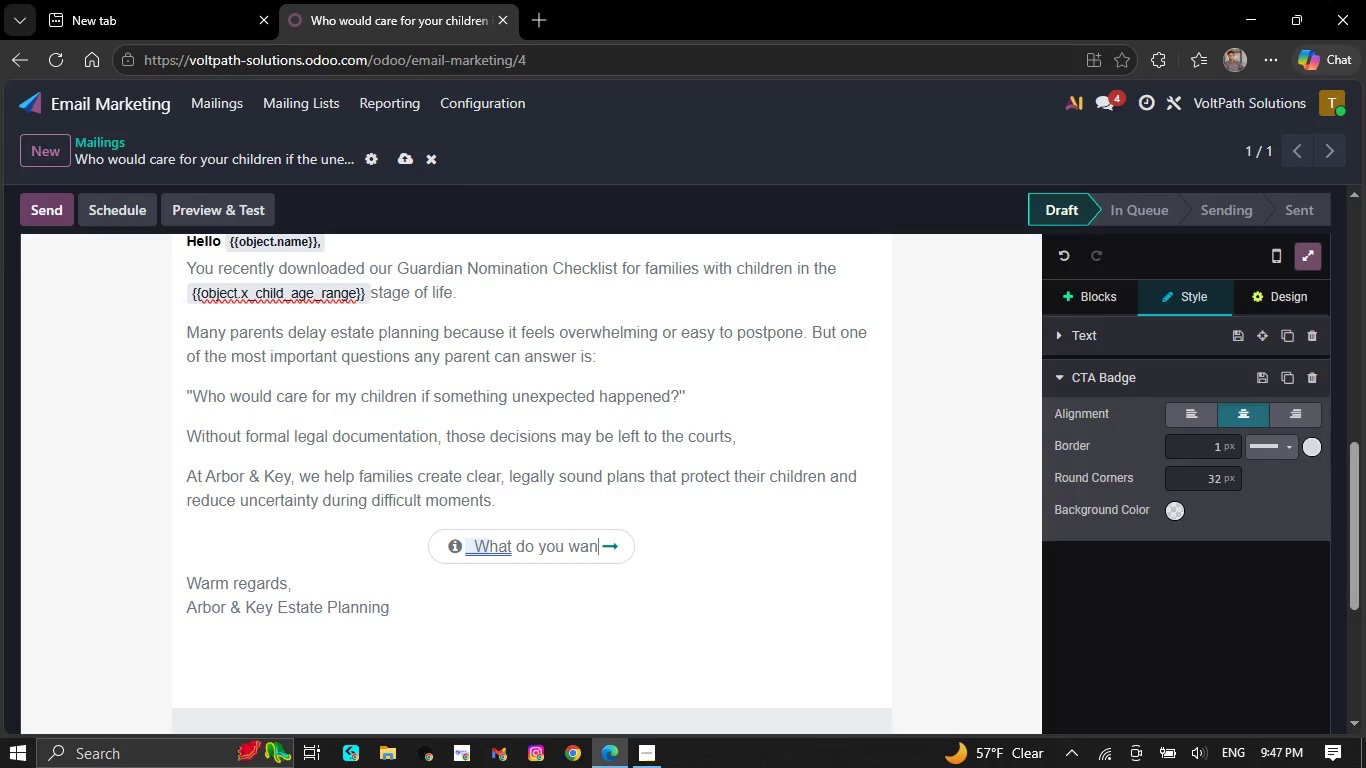 
key(Backspace)
 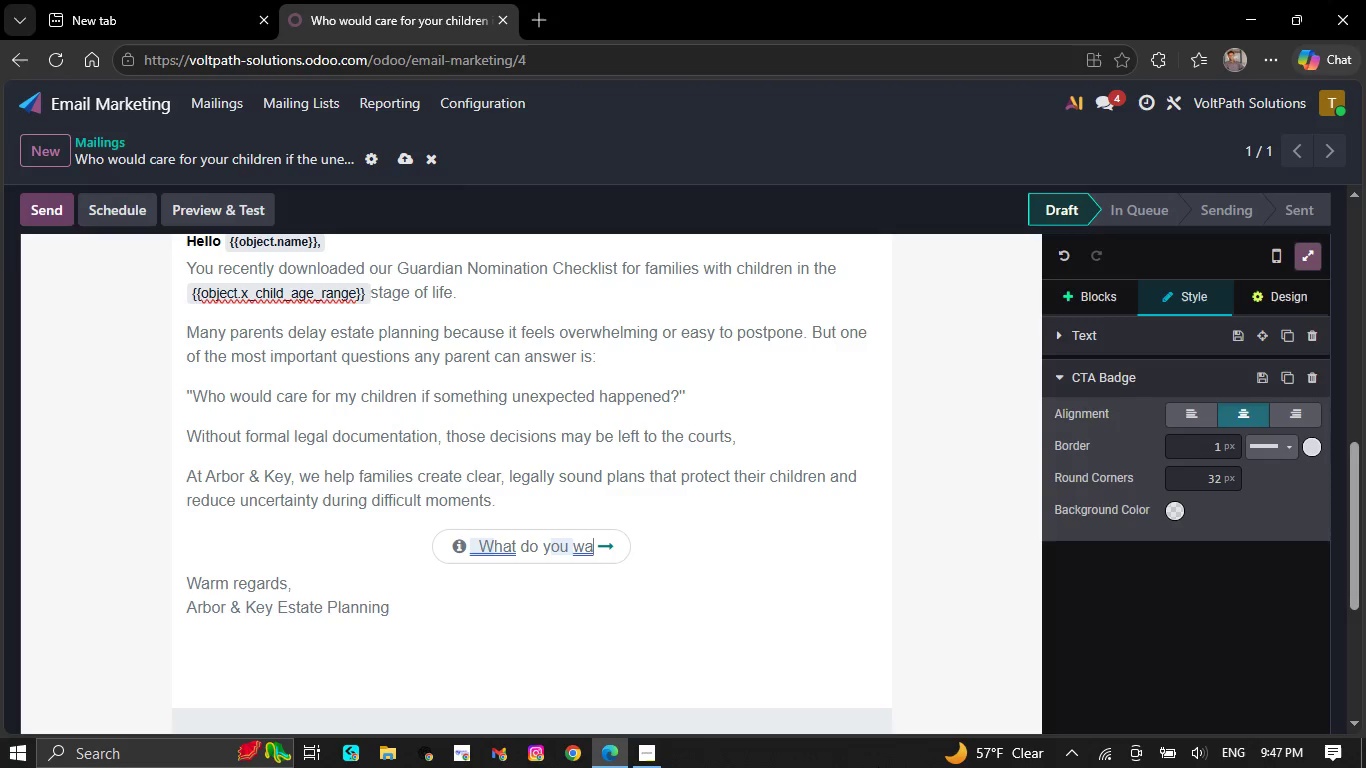 
key(Backspace)
 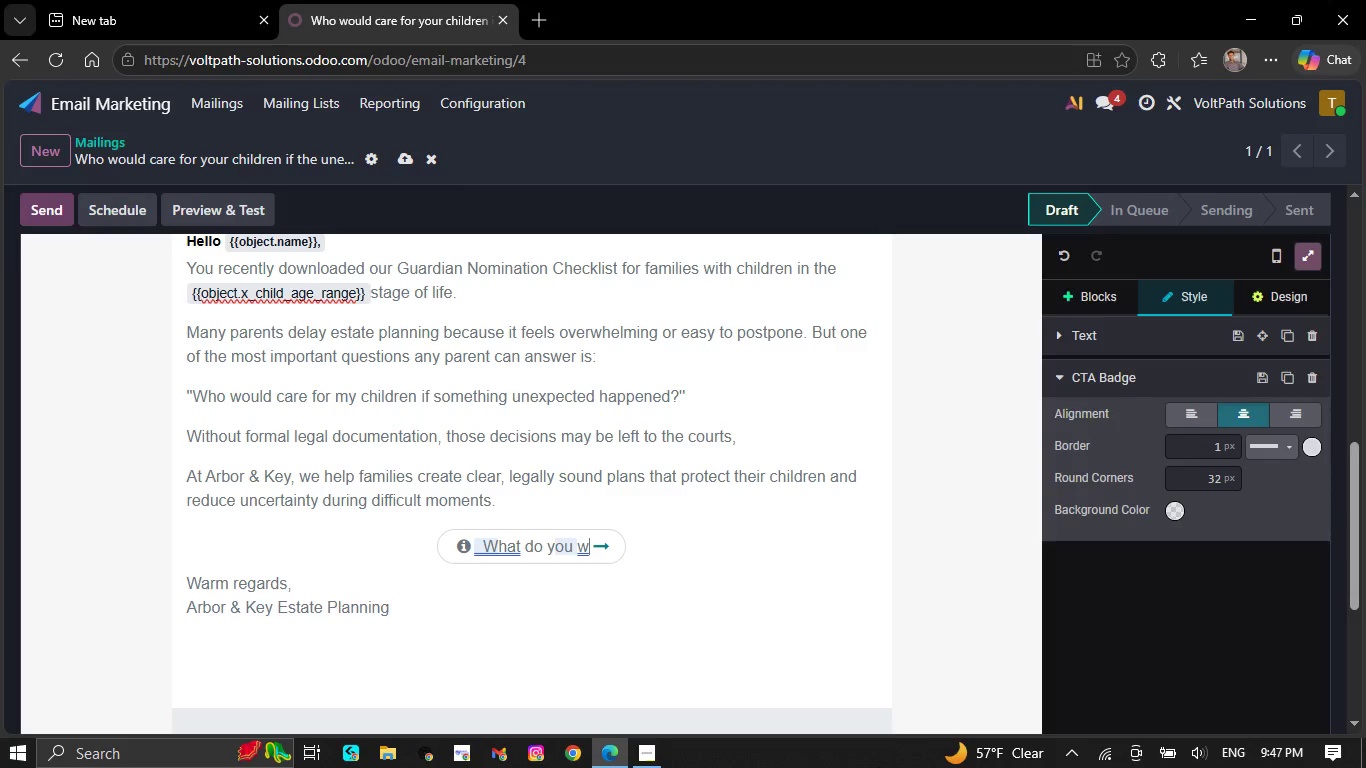 
key(Backspace)
 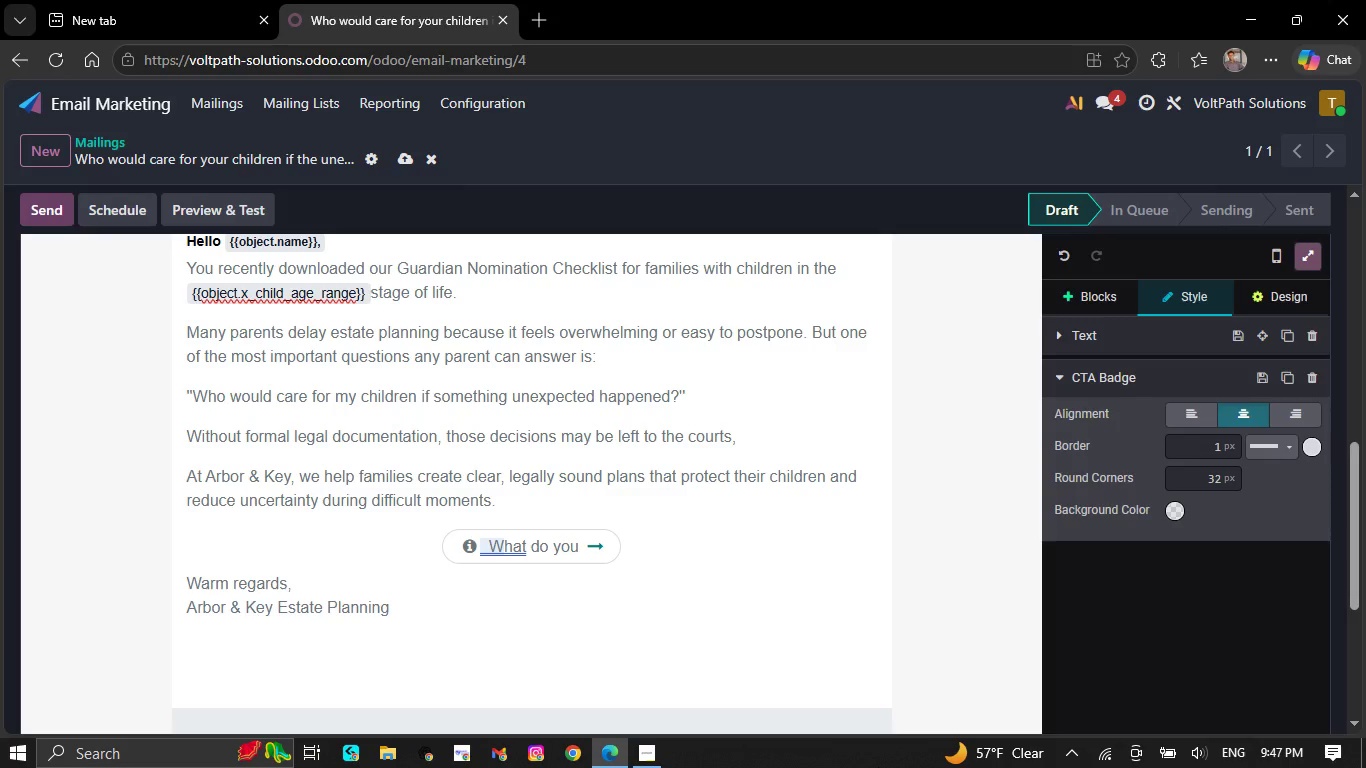 
key(Backspace)
 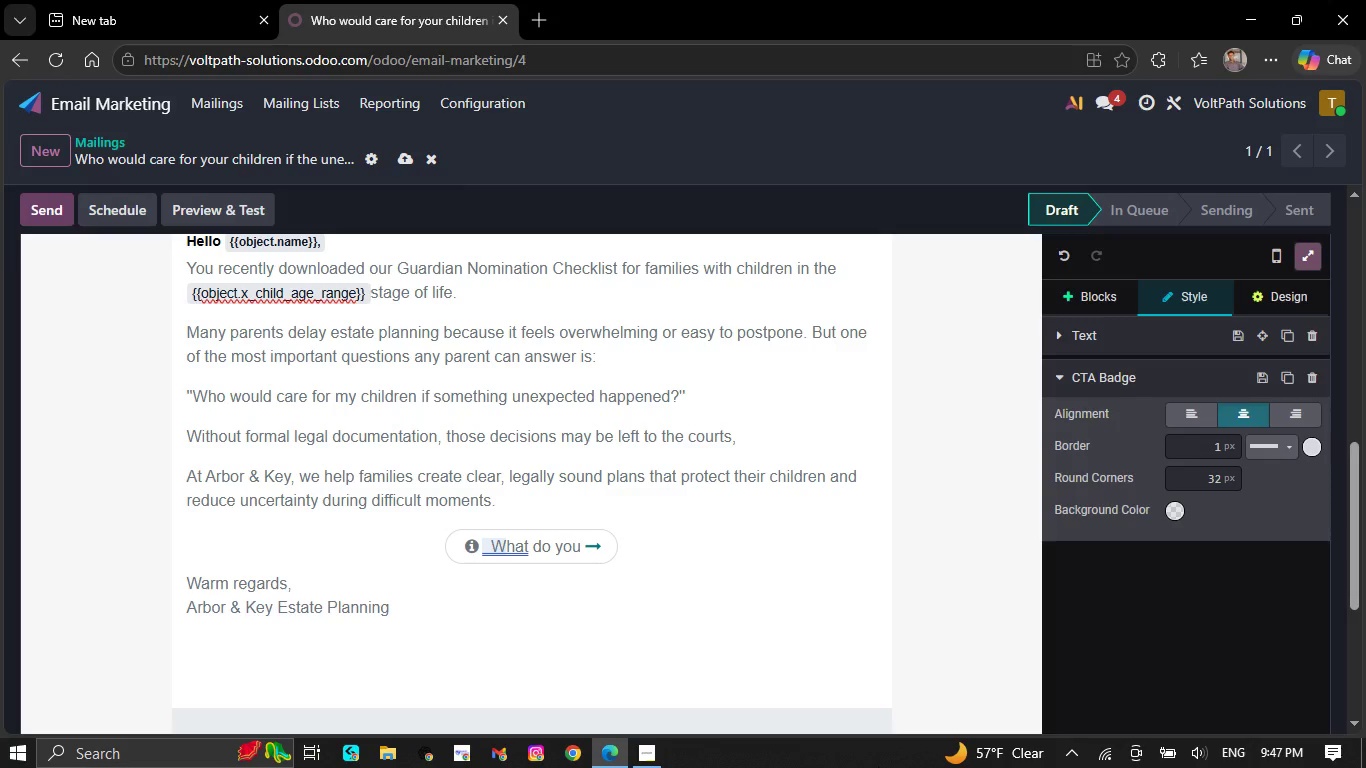 
key(Backspace)
 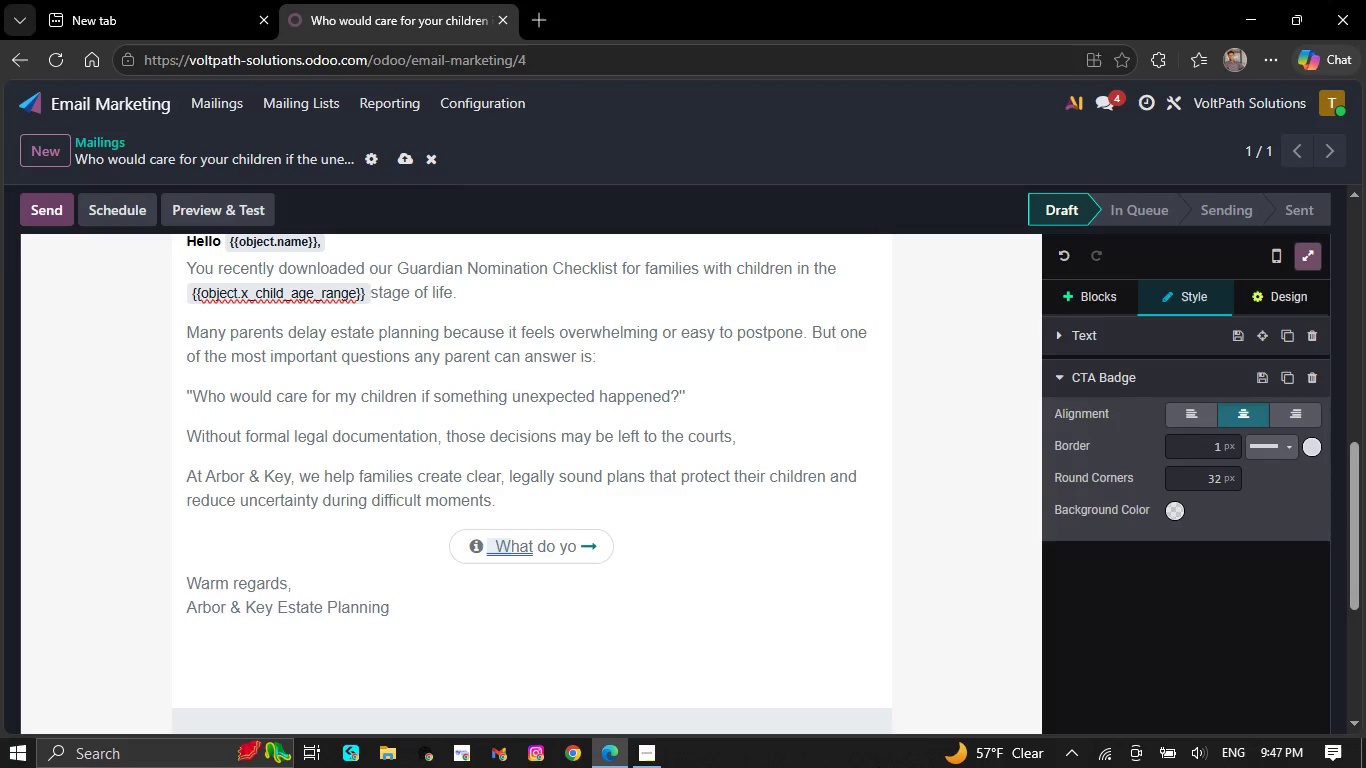 
key(Backspace)
 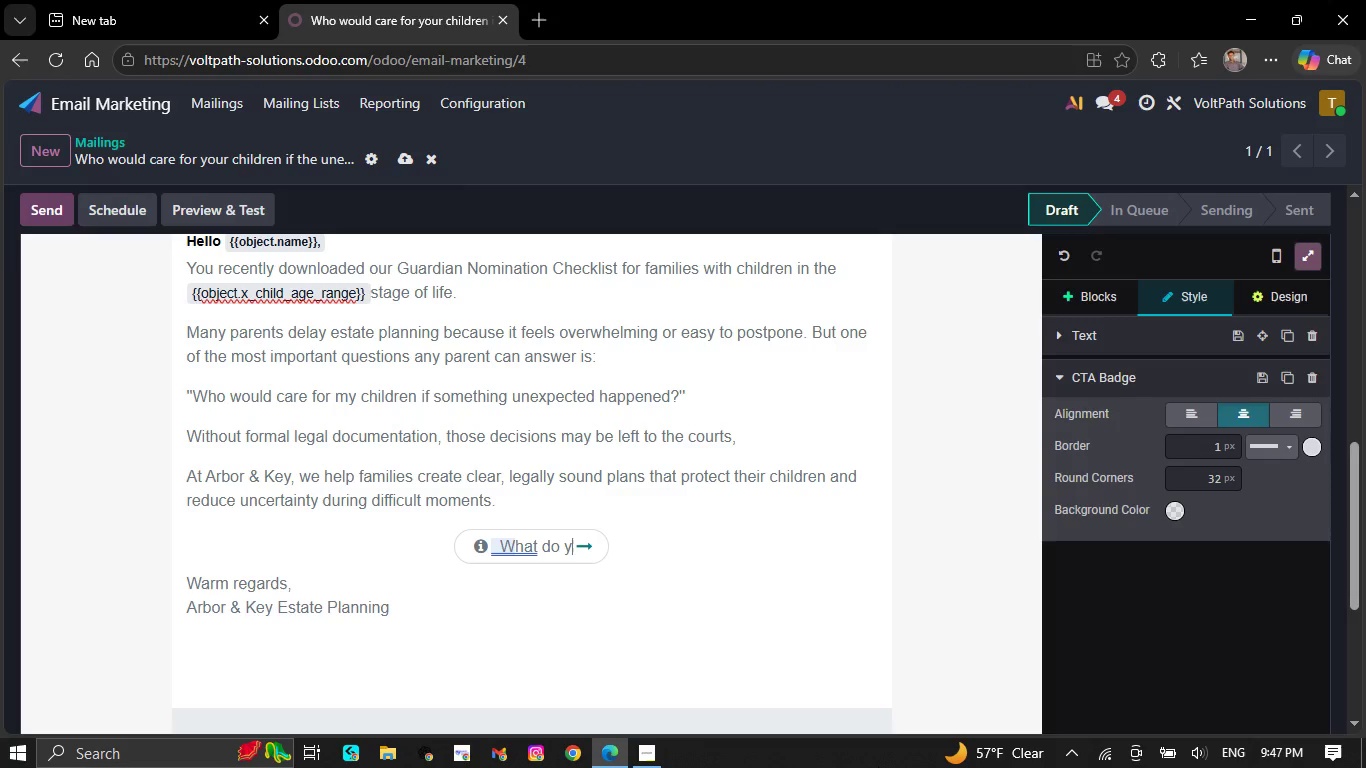 
key(Backspace)
 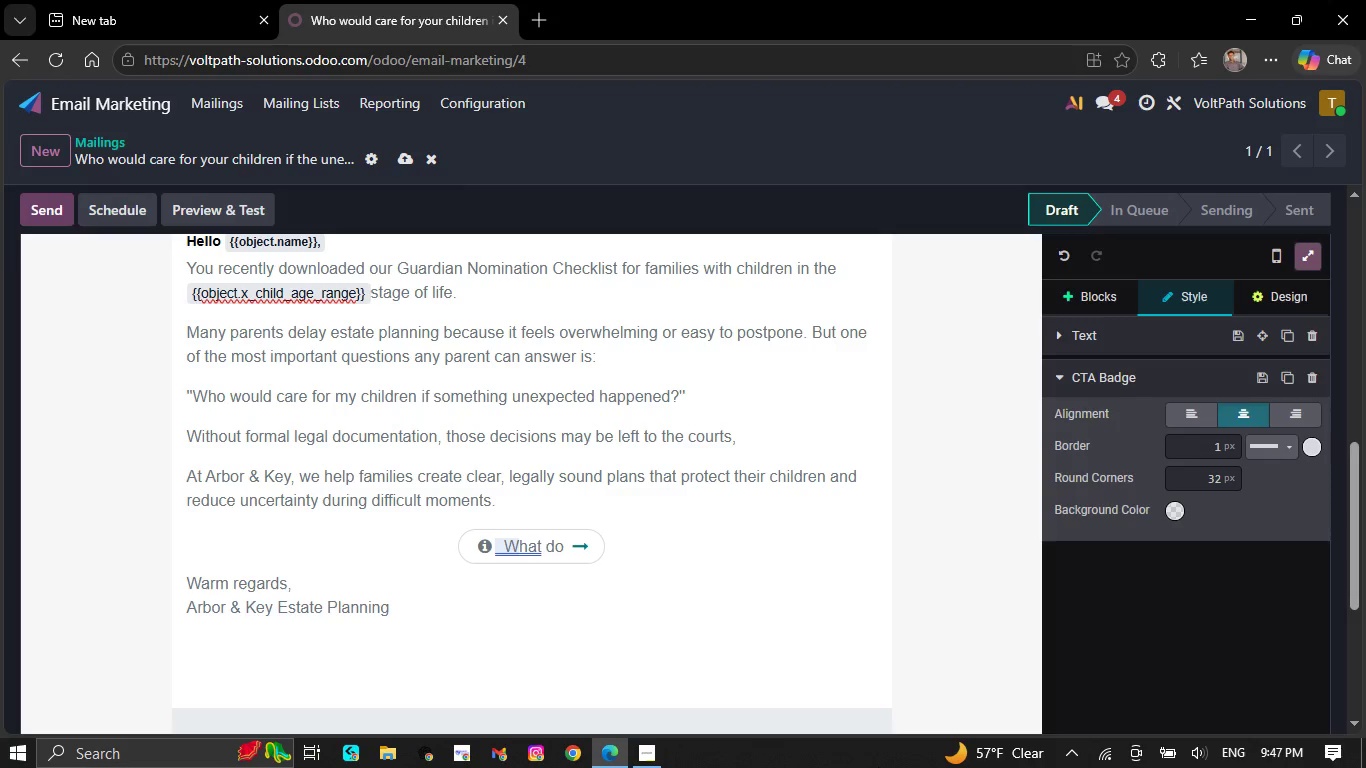 
key(Backspace)
 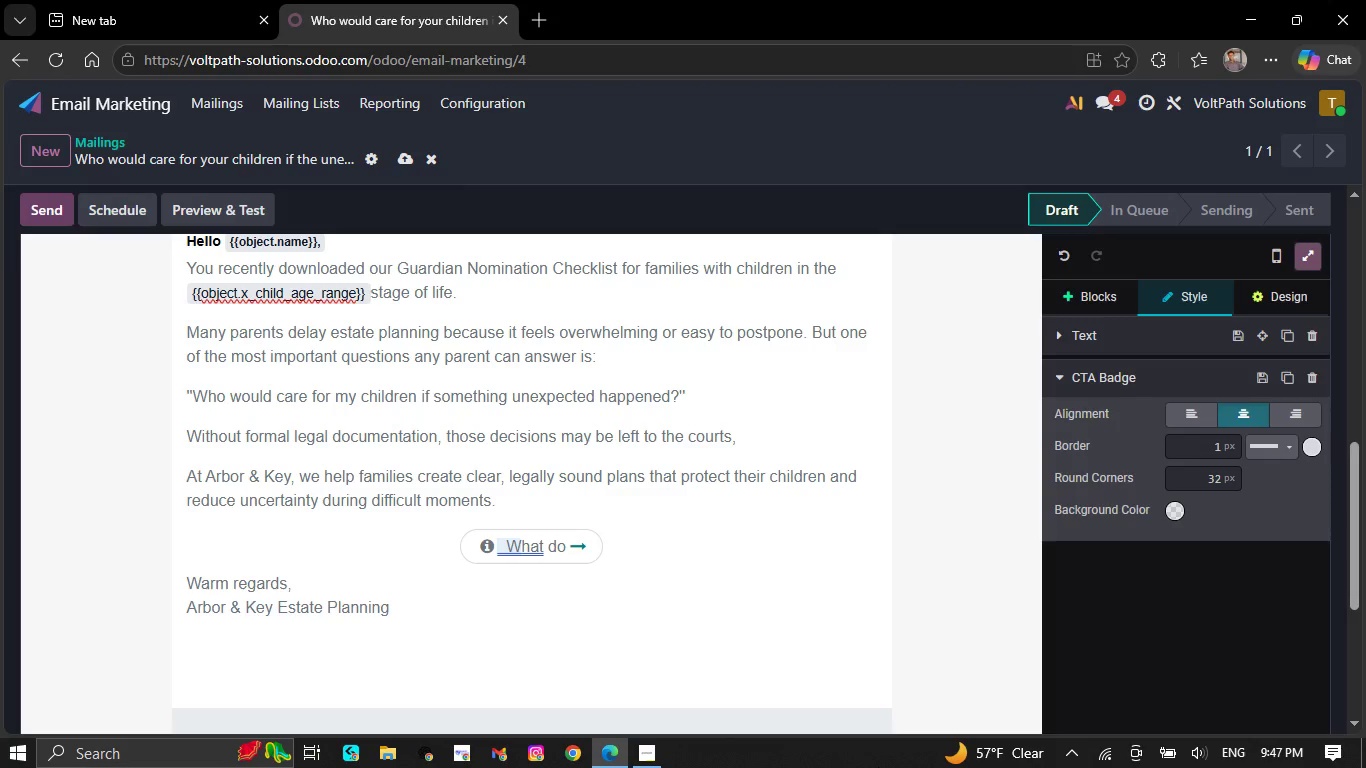 
key(Backspace)
 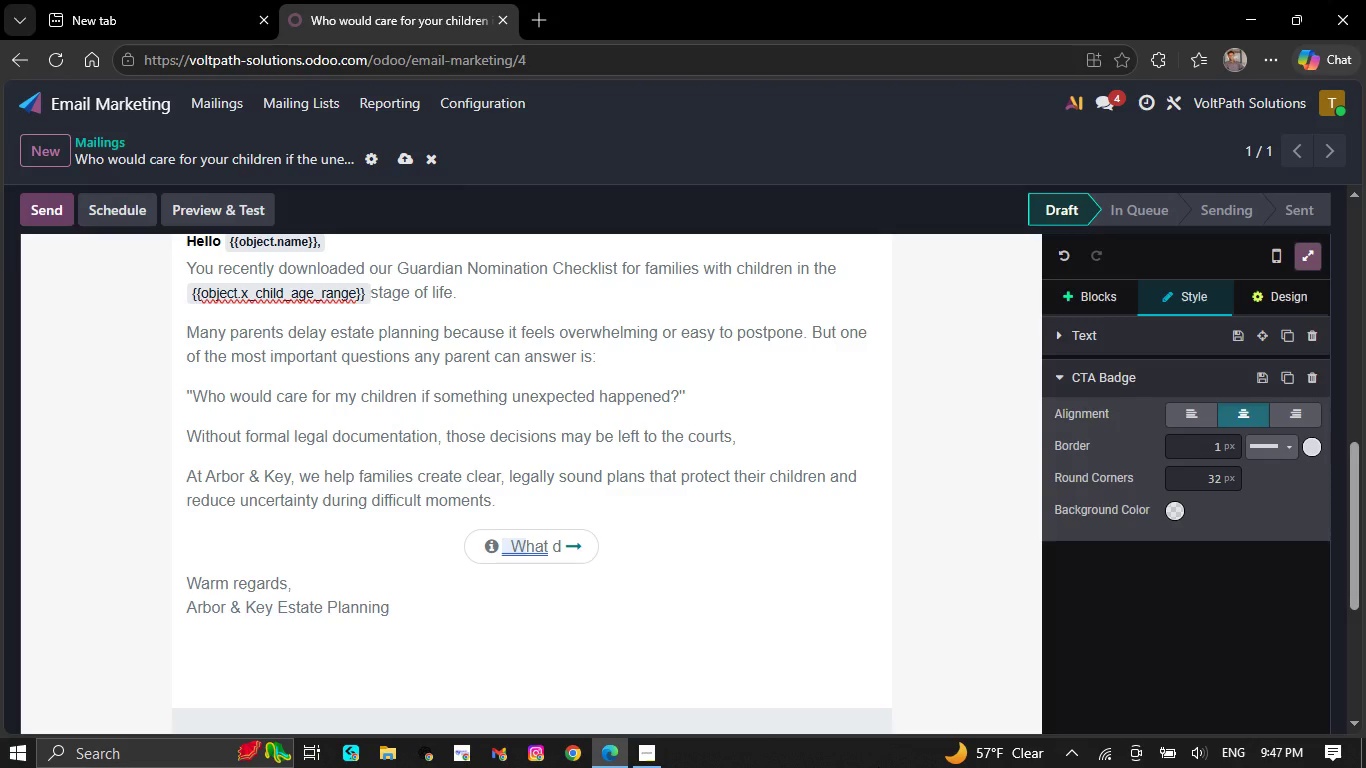 
key(Backspace)
 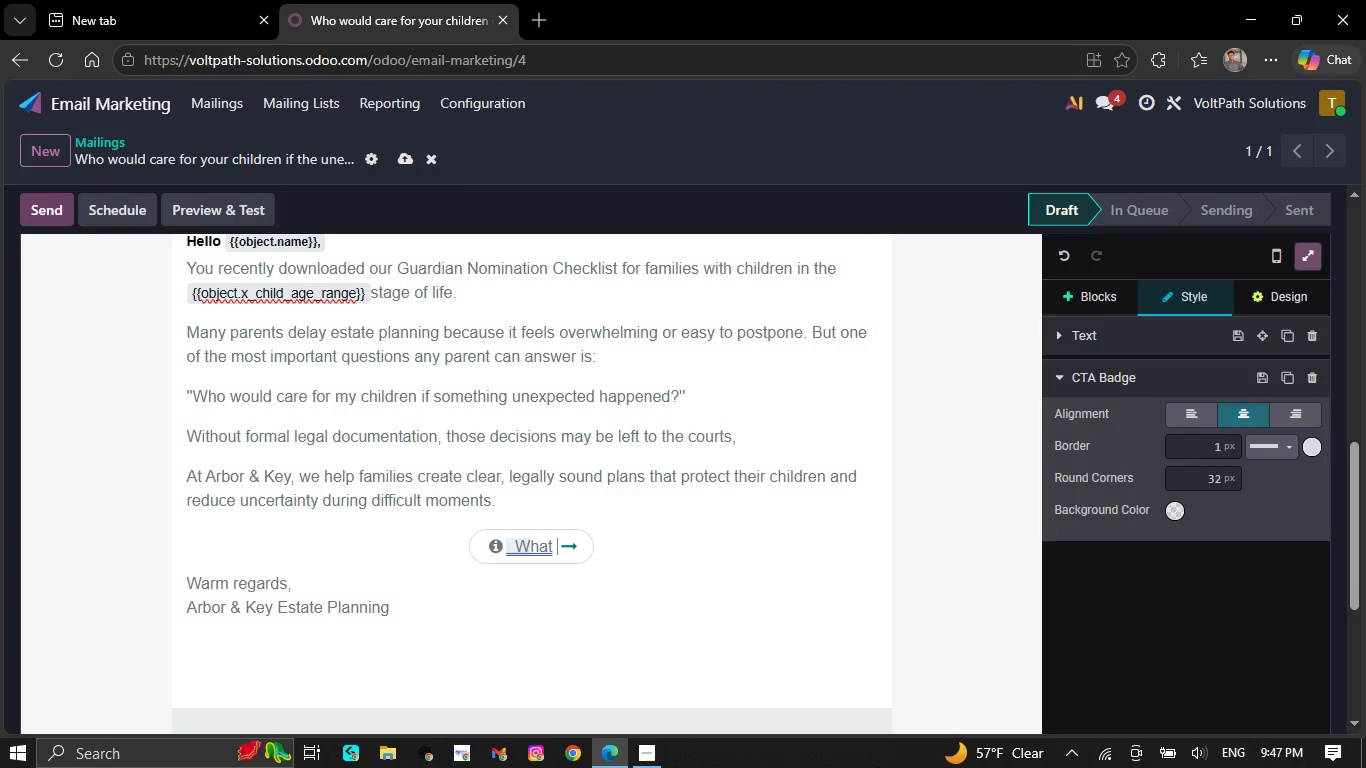 
key(Backspace)
 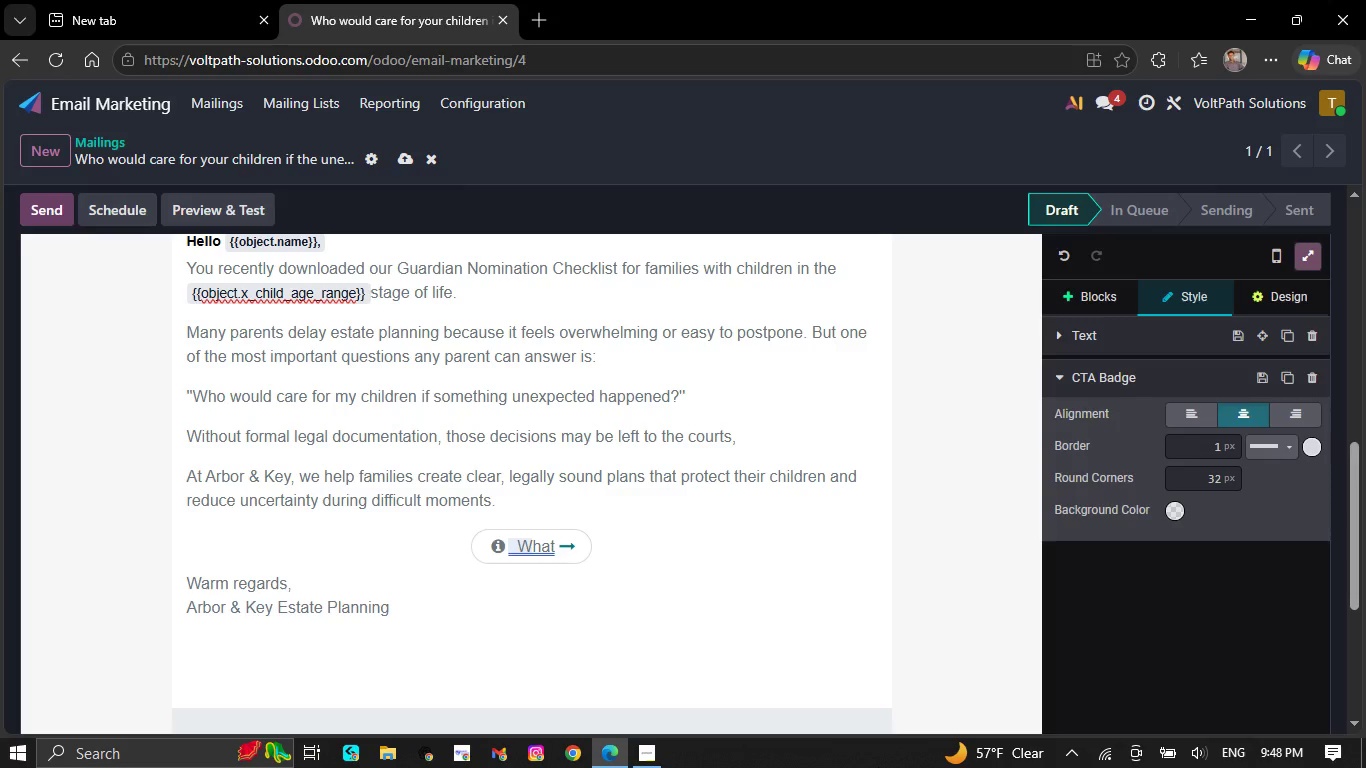 
key(Backspace)
 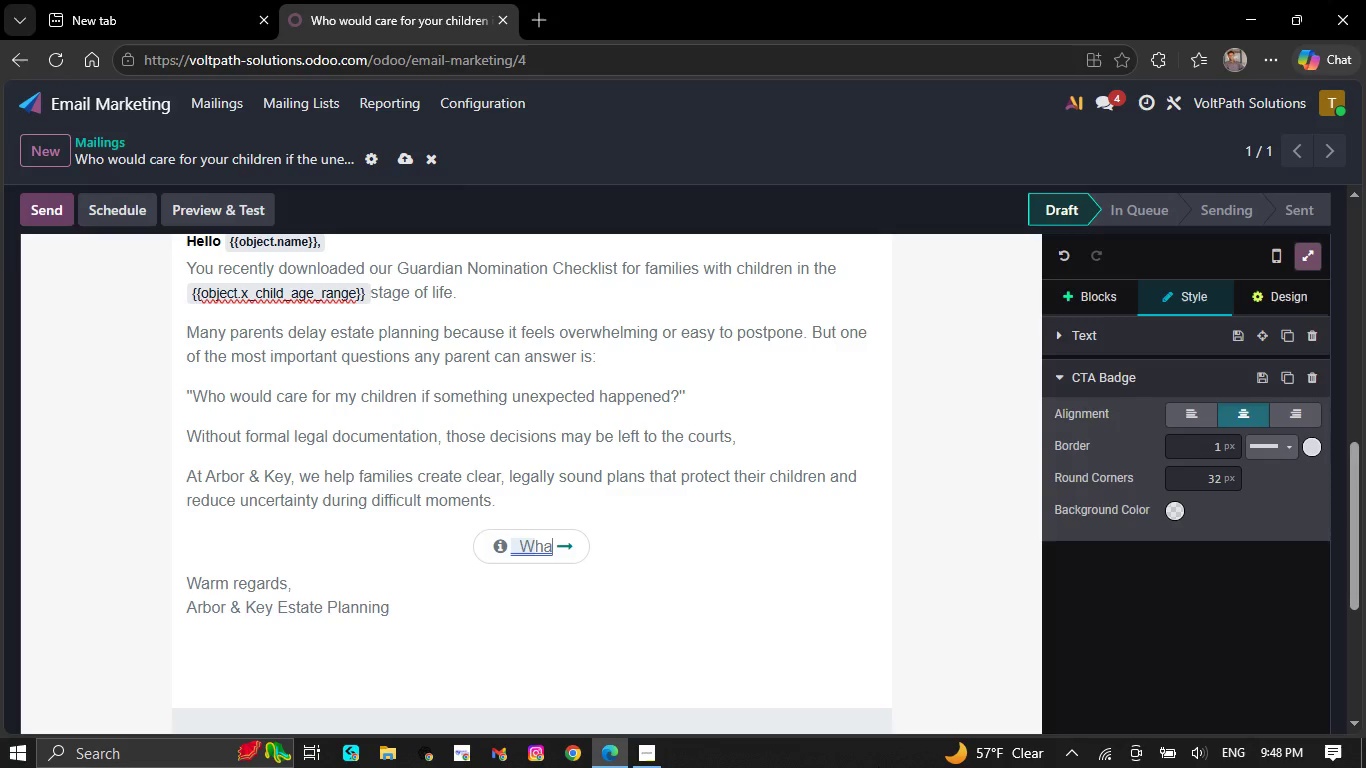 
key(Backspace)
 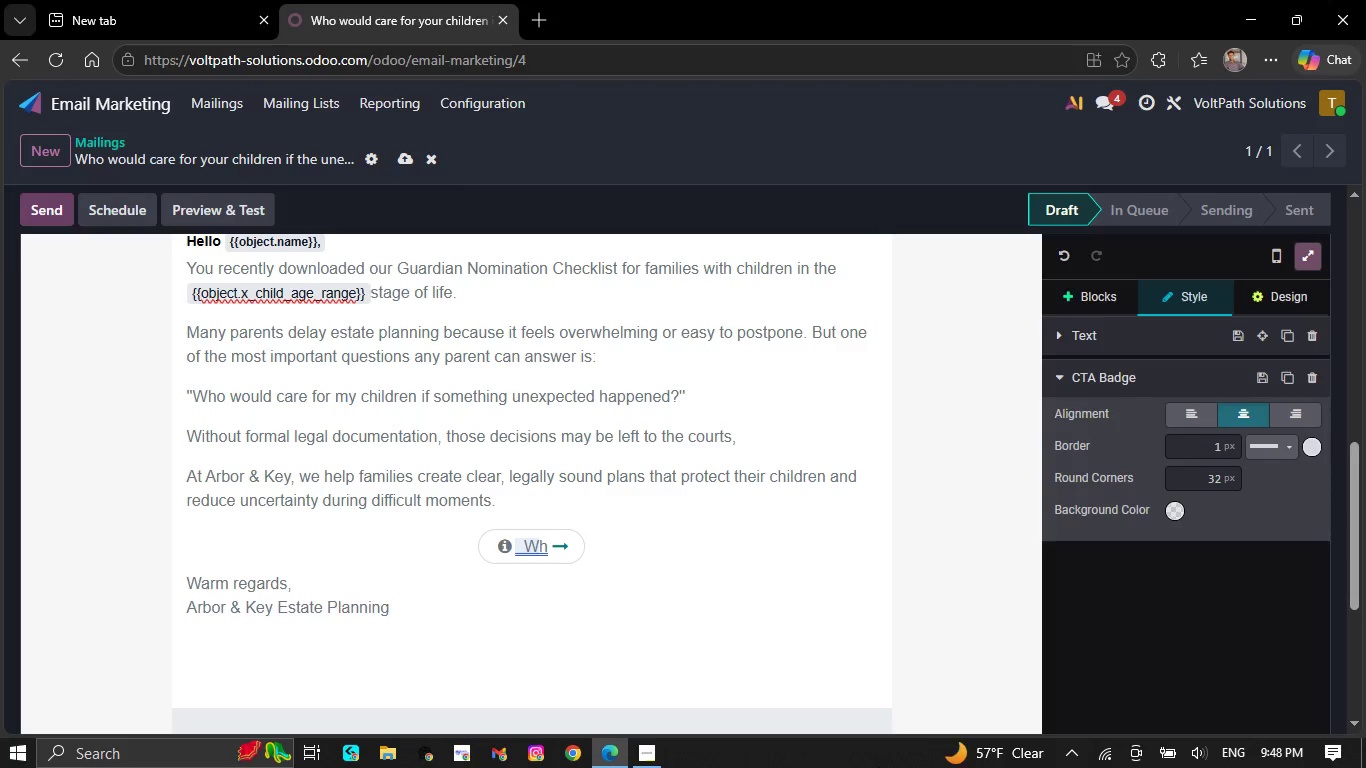 
key(Backspace)
 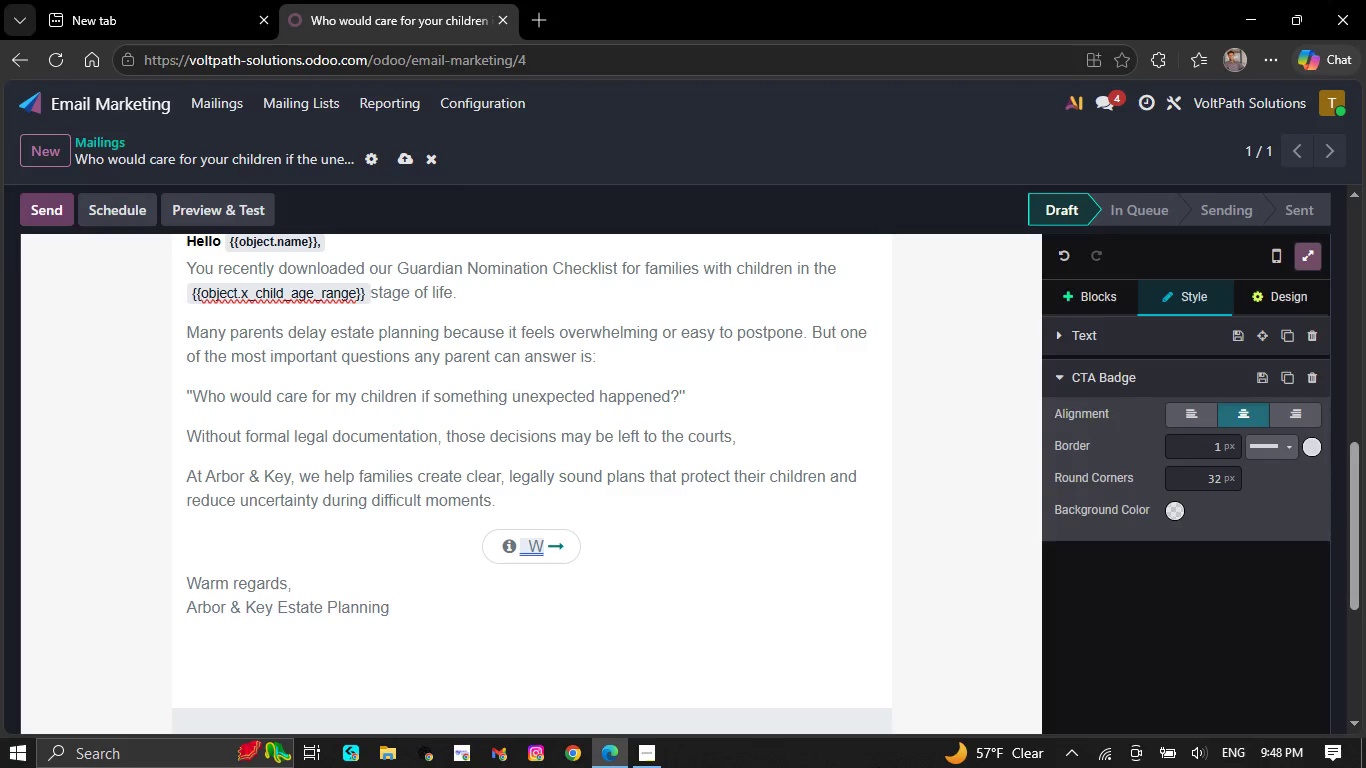 
key(Backspace)
 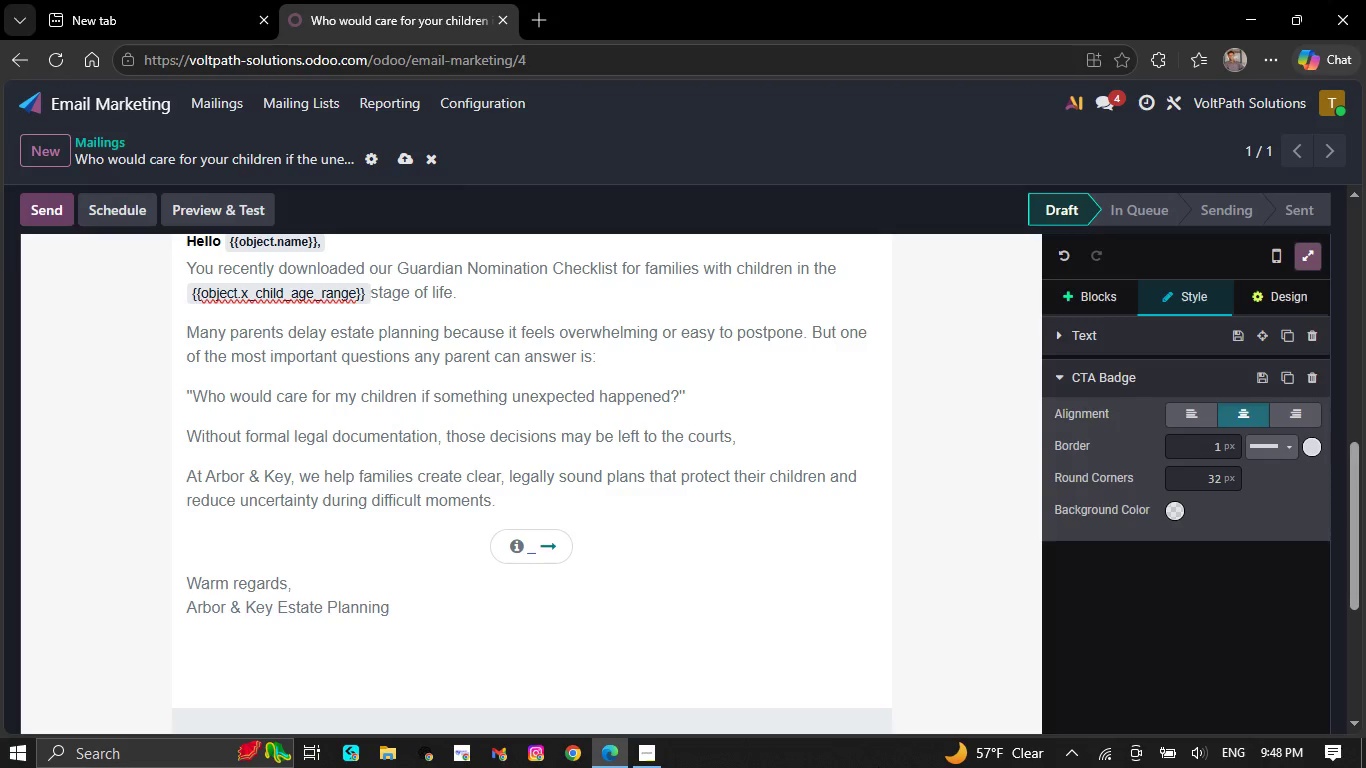 
key(Backspace)
 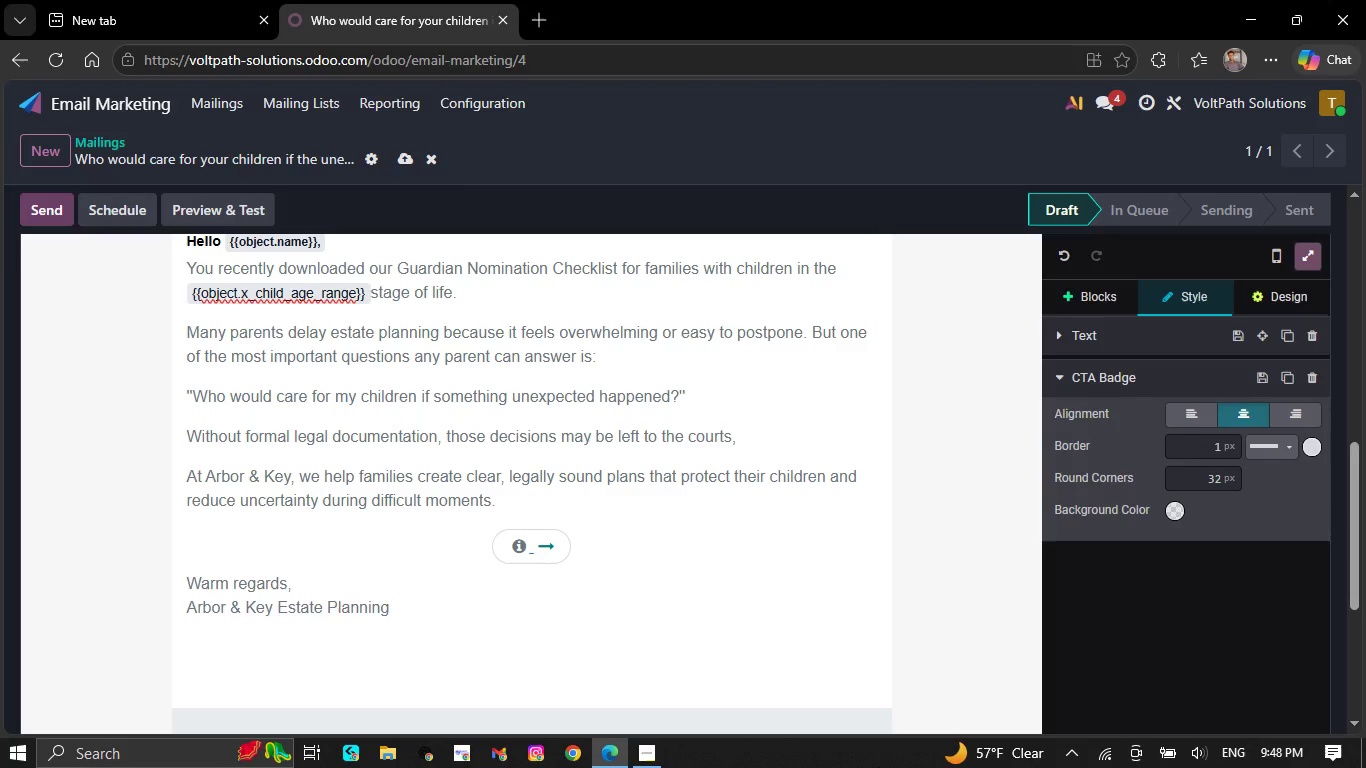 
key(Backspace)
 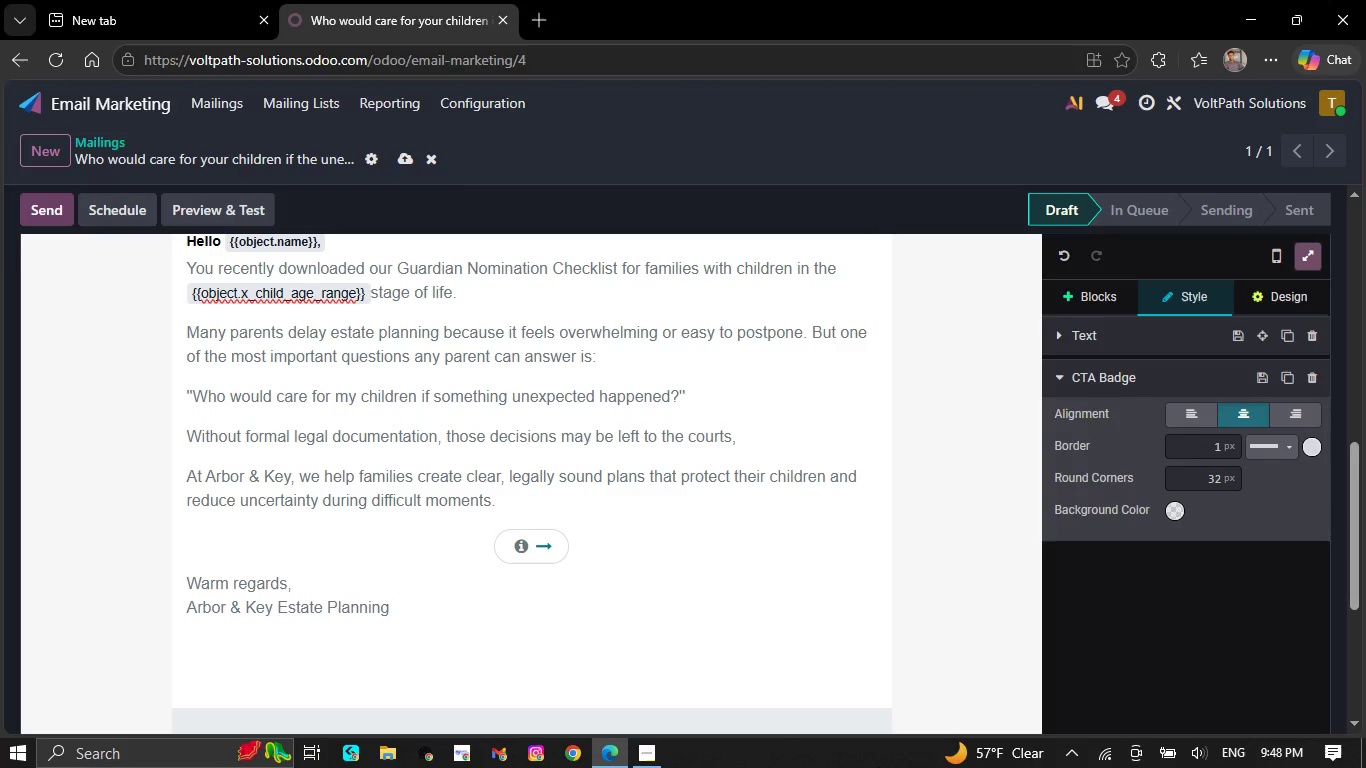 
key(Space)
 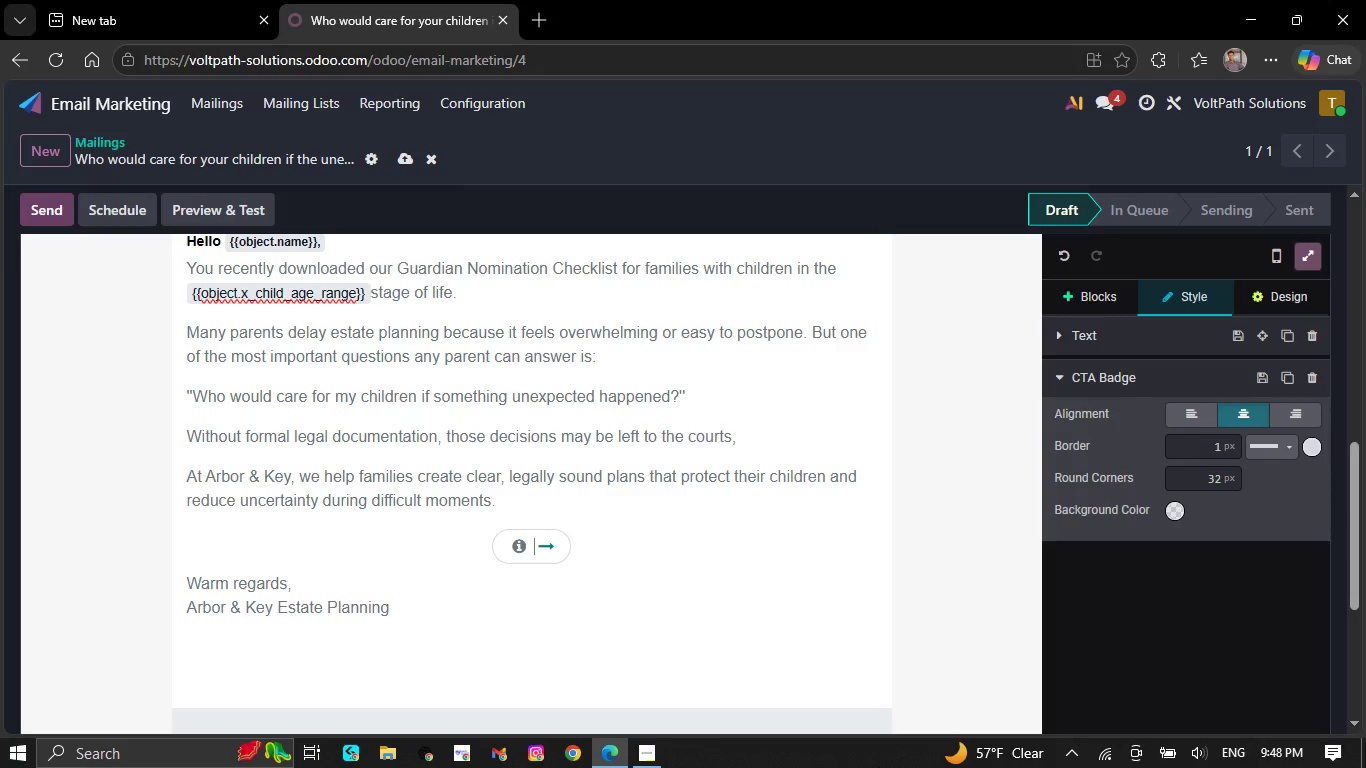 
type(Schedule Your Disco)
 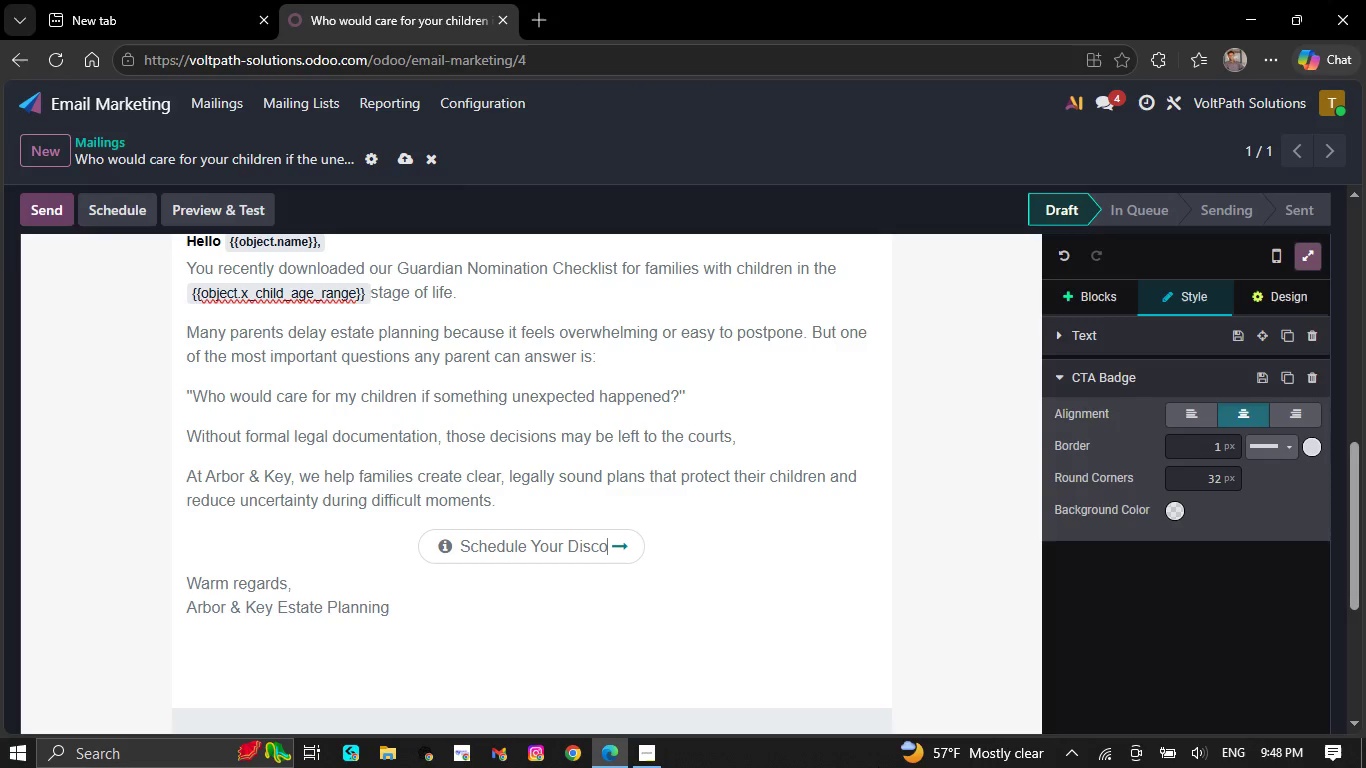 
wait(6.08)
 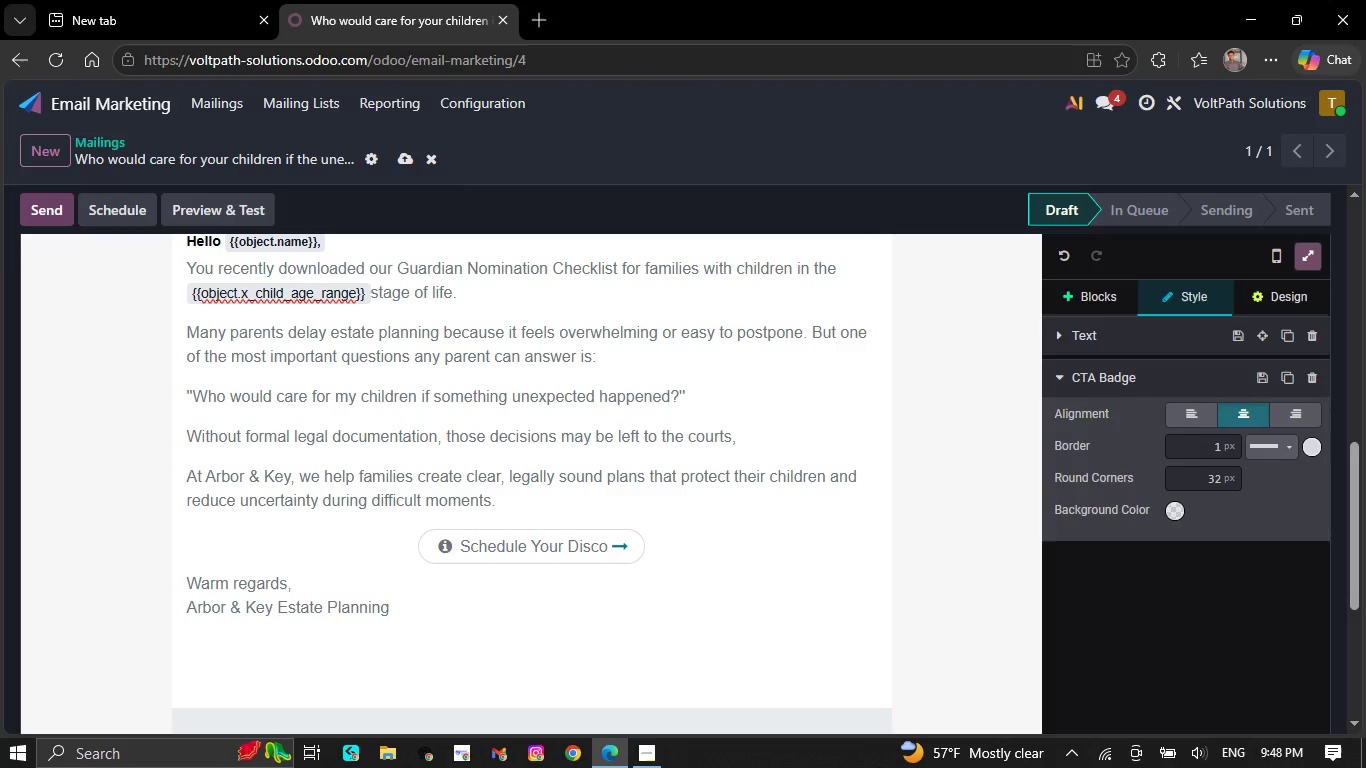 
key(V)
 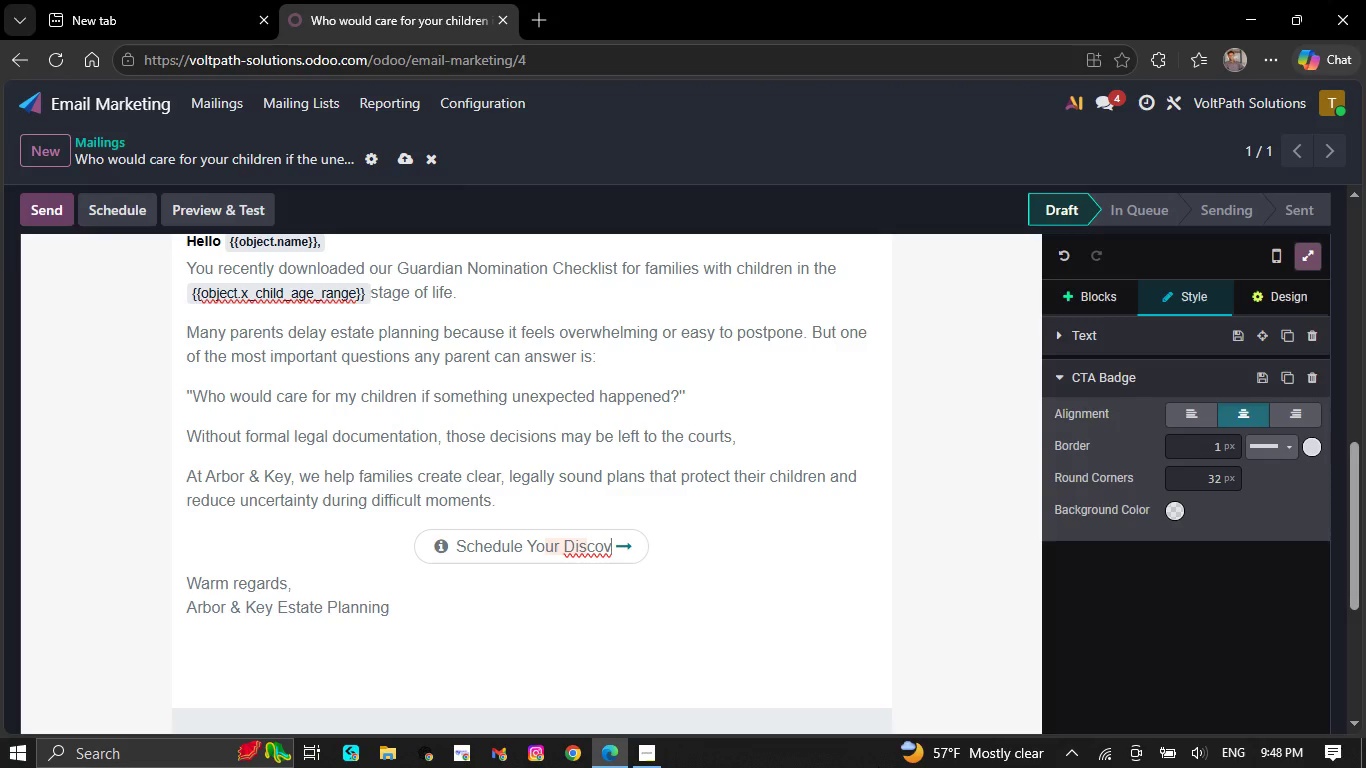 
type(ery Call)
 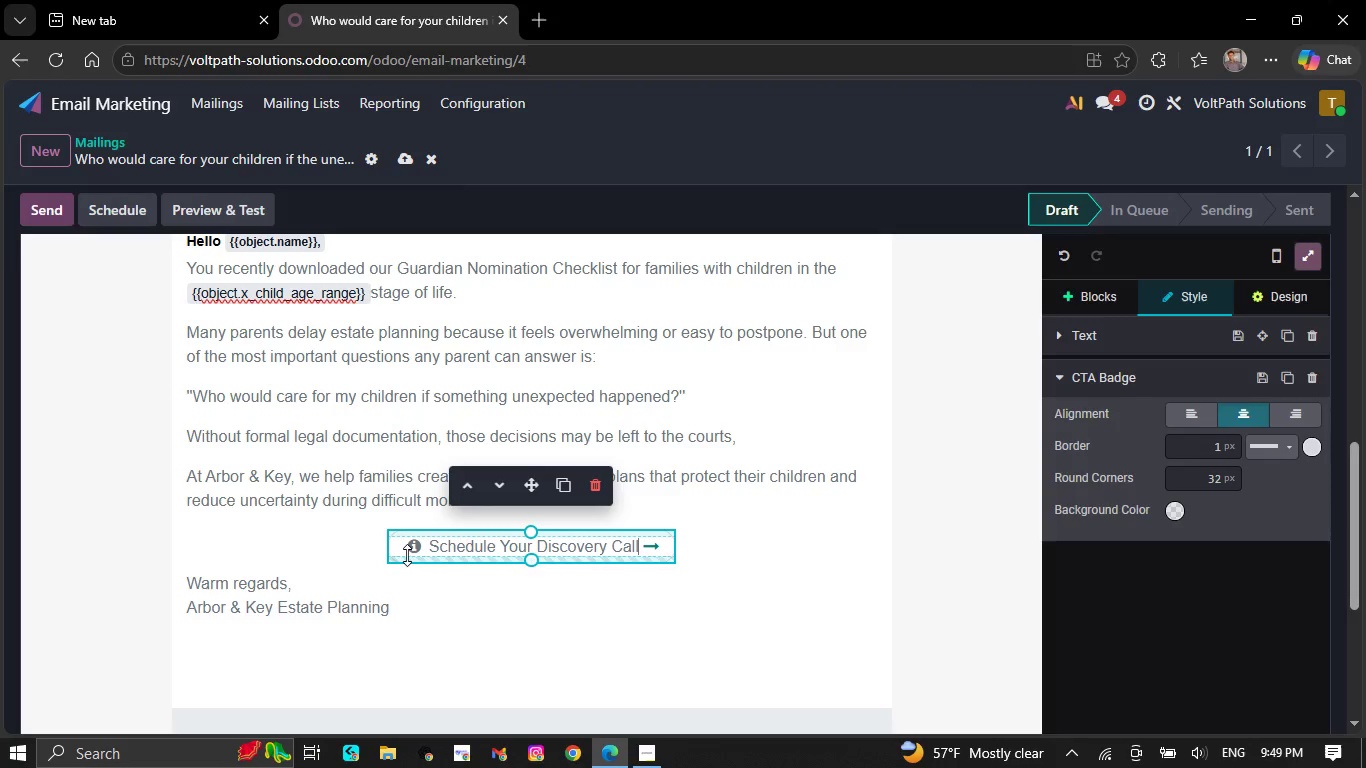 
left_click([401, 545])
 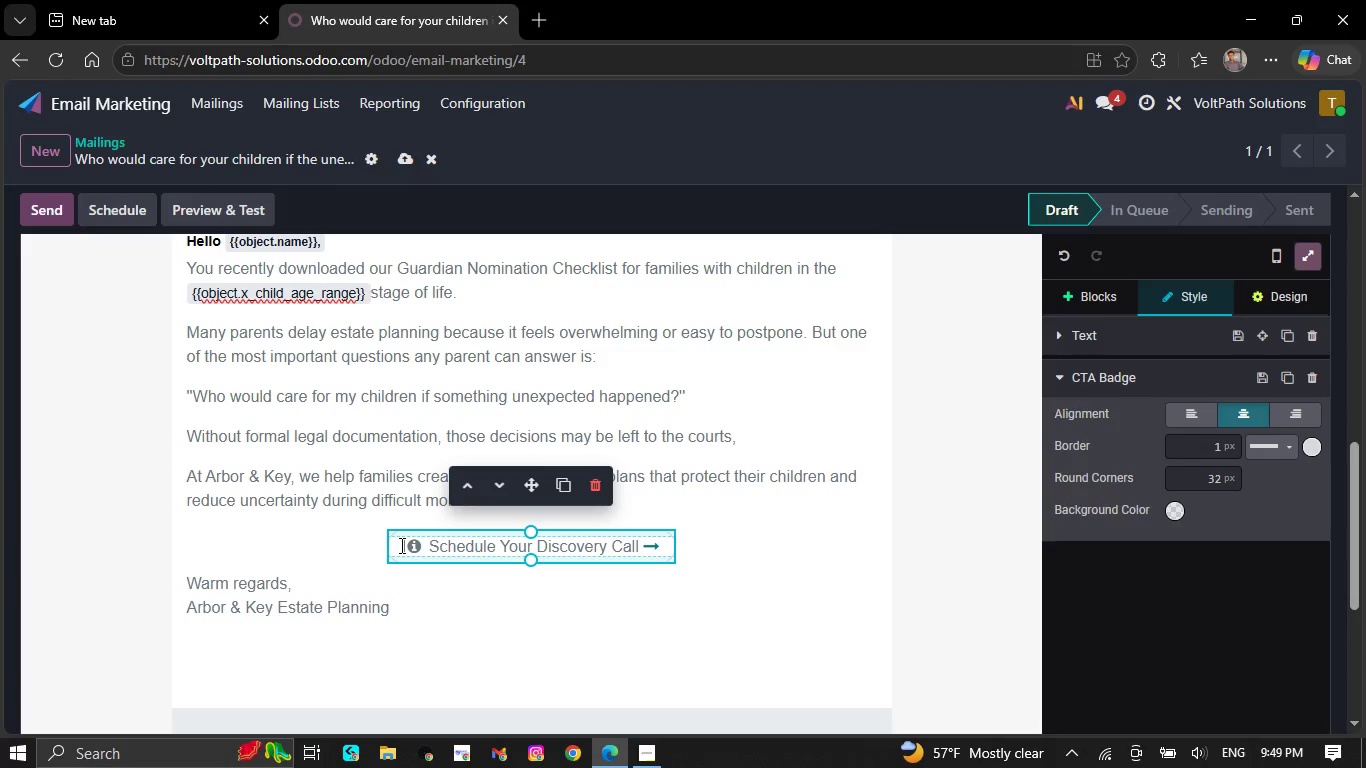 
left_click_drag(start_coordinate=[400, 545], to_coordinate=[664, 543])
 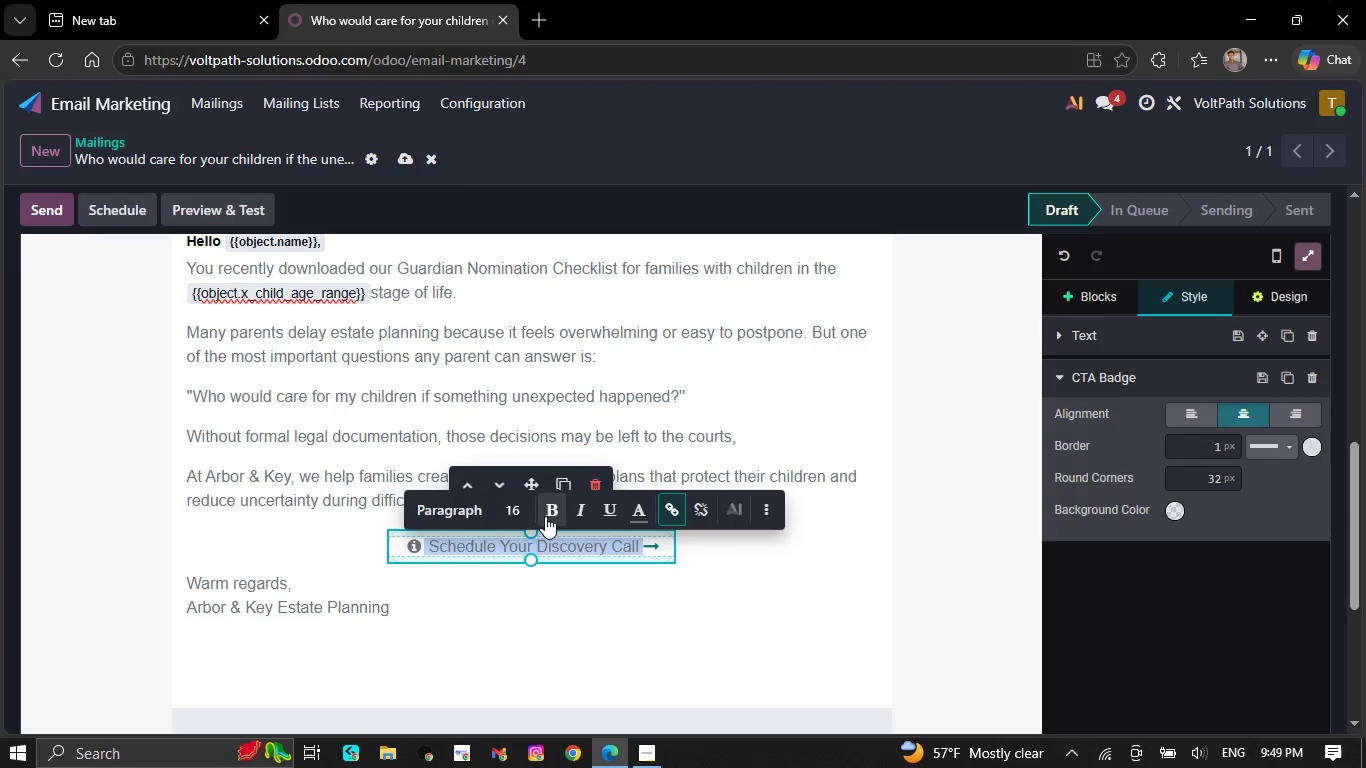 
left_click([545, 516])
 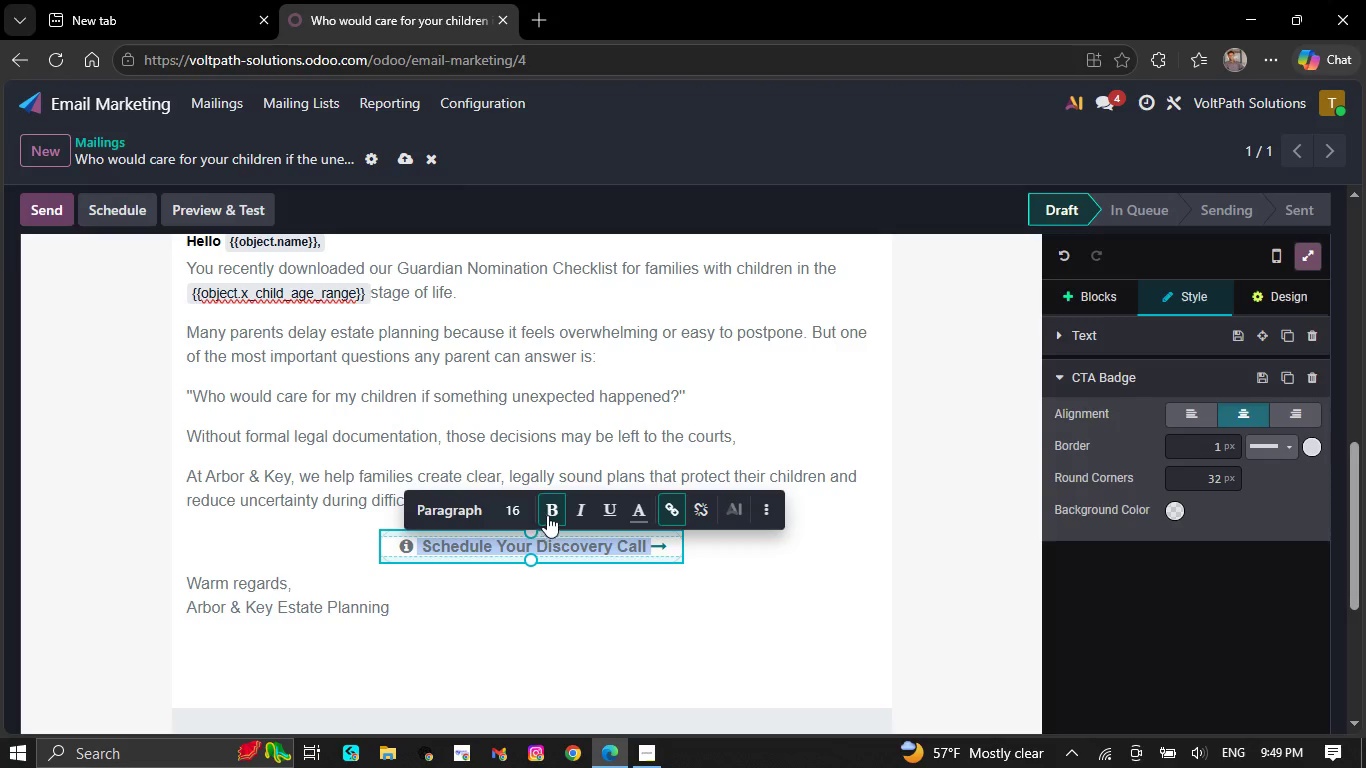 
left_click([568, 498])
 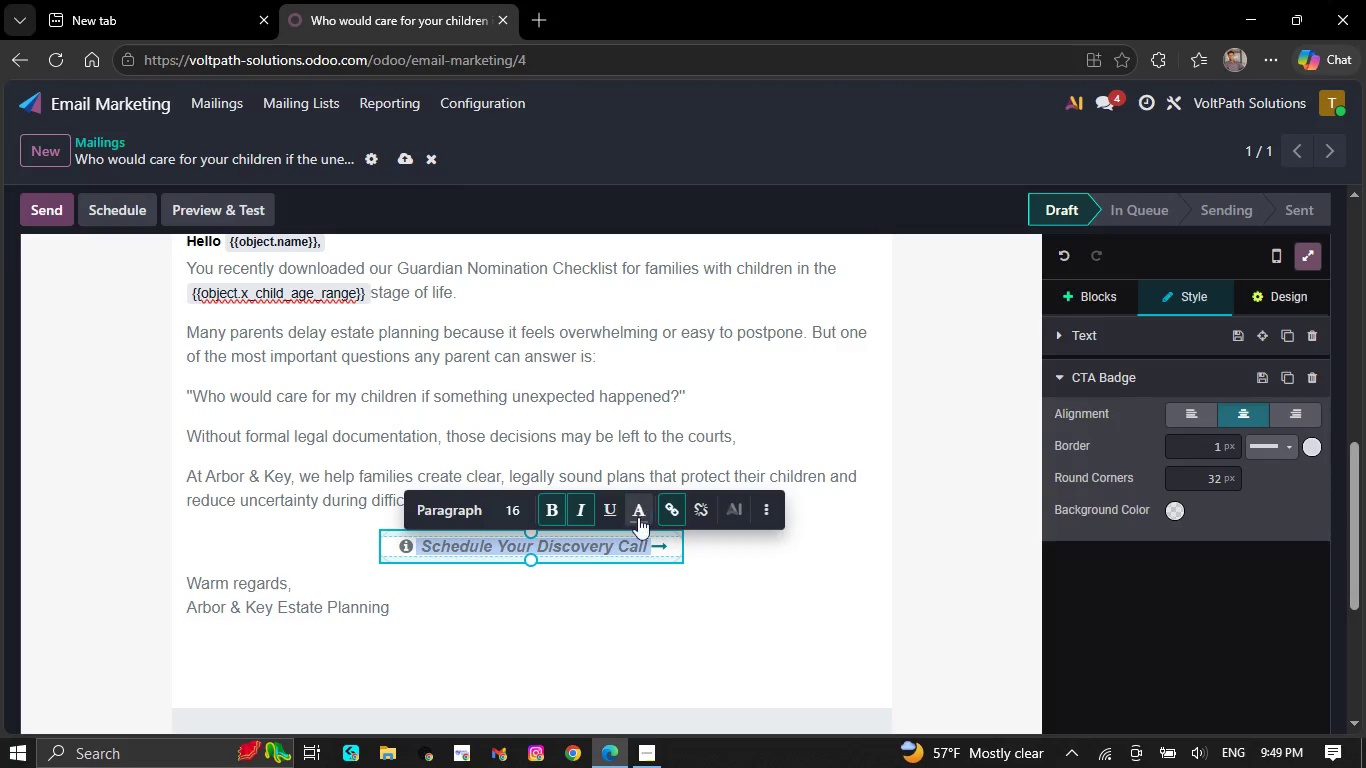 
left_click([638, 511])
 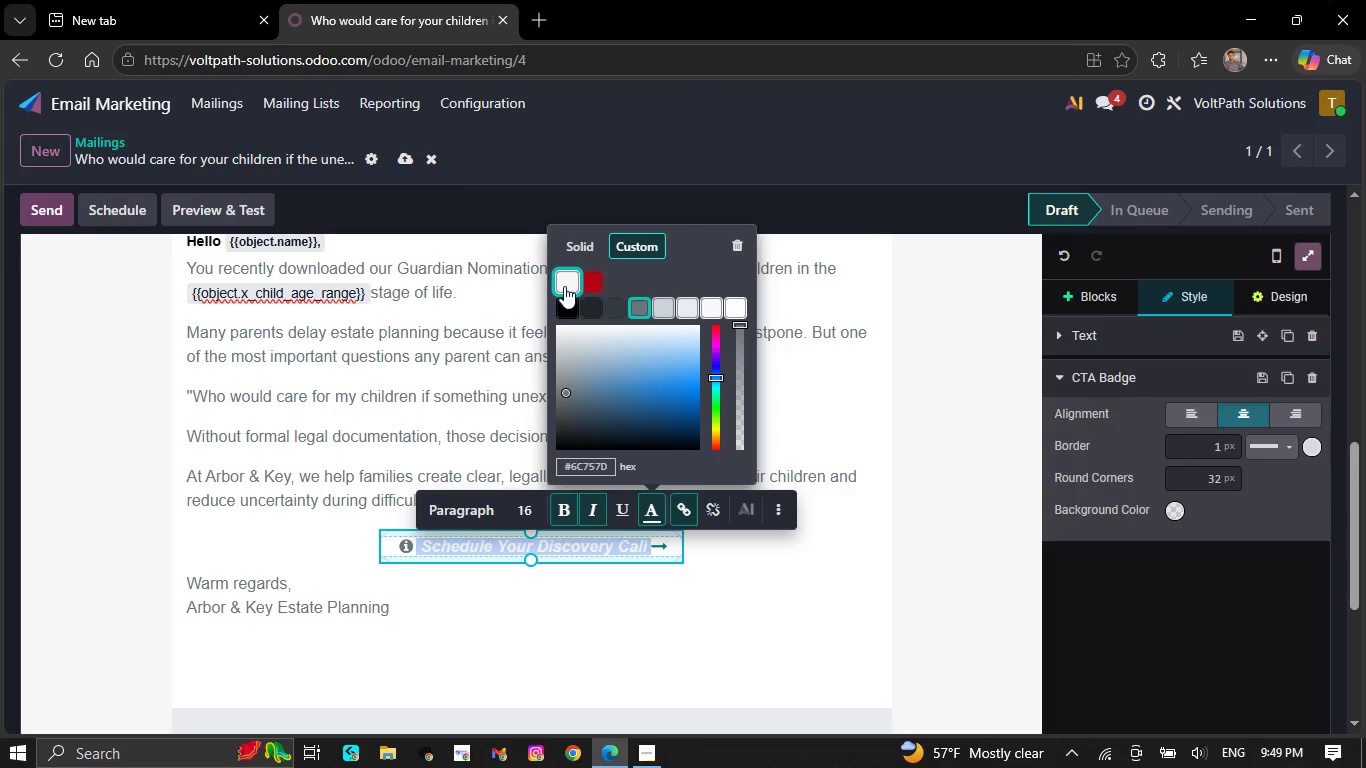 
left_click([564, 286])
 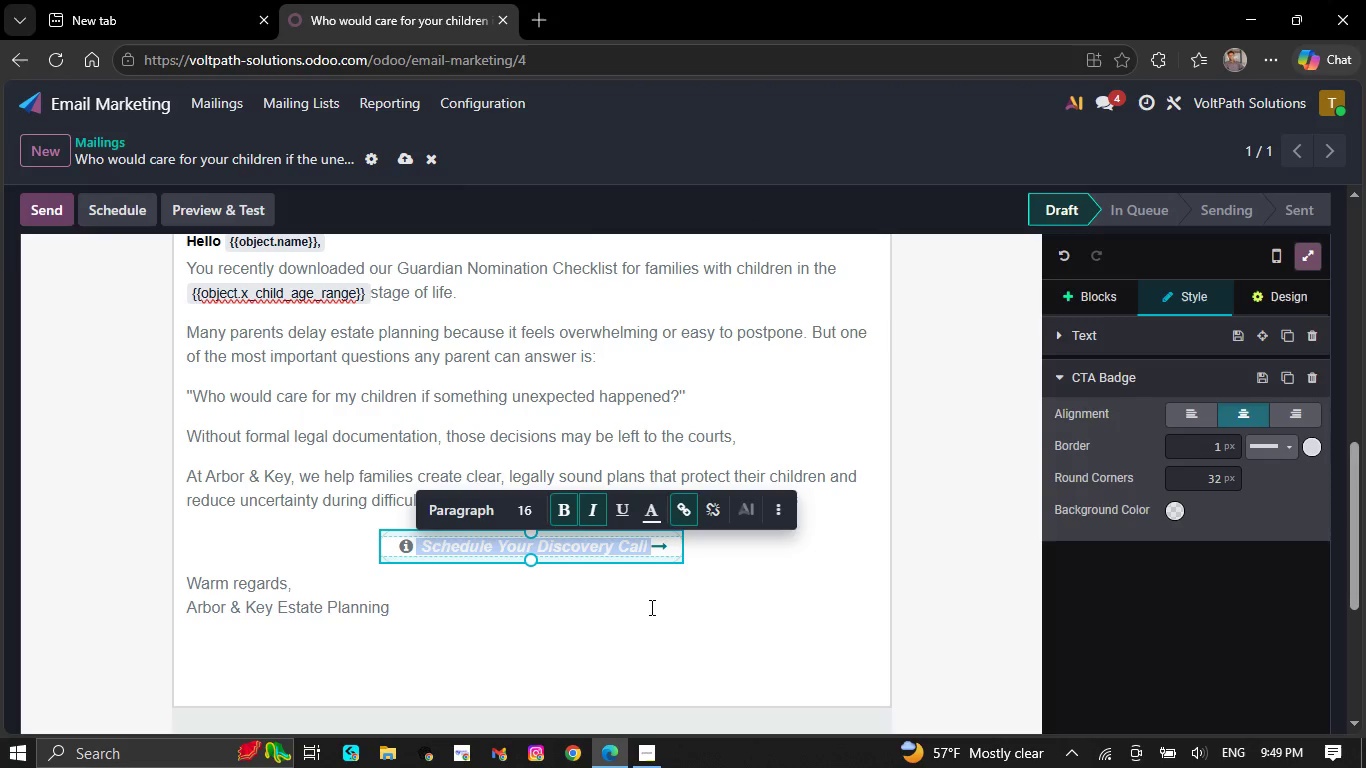 
left_click([650, 633])
 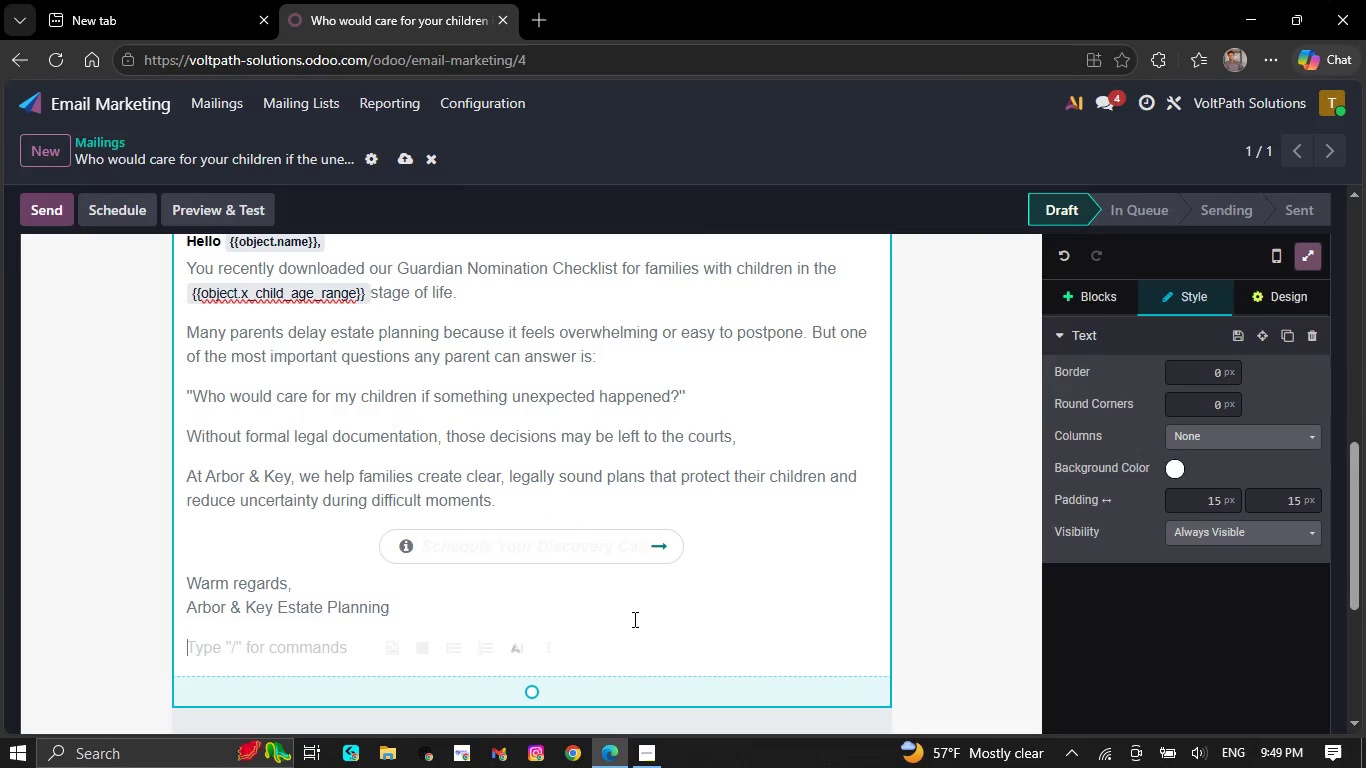 
key(Backspace)
 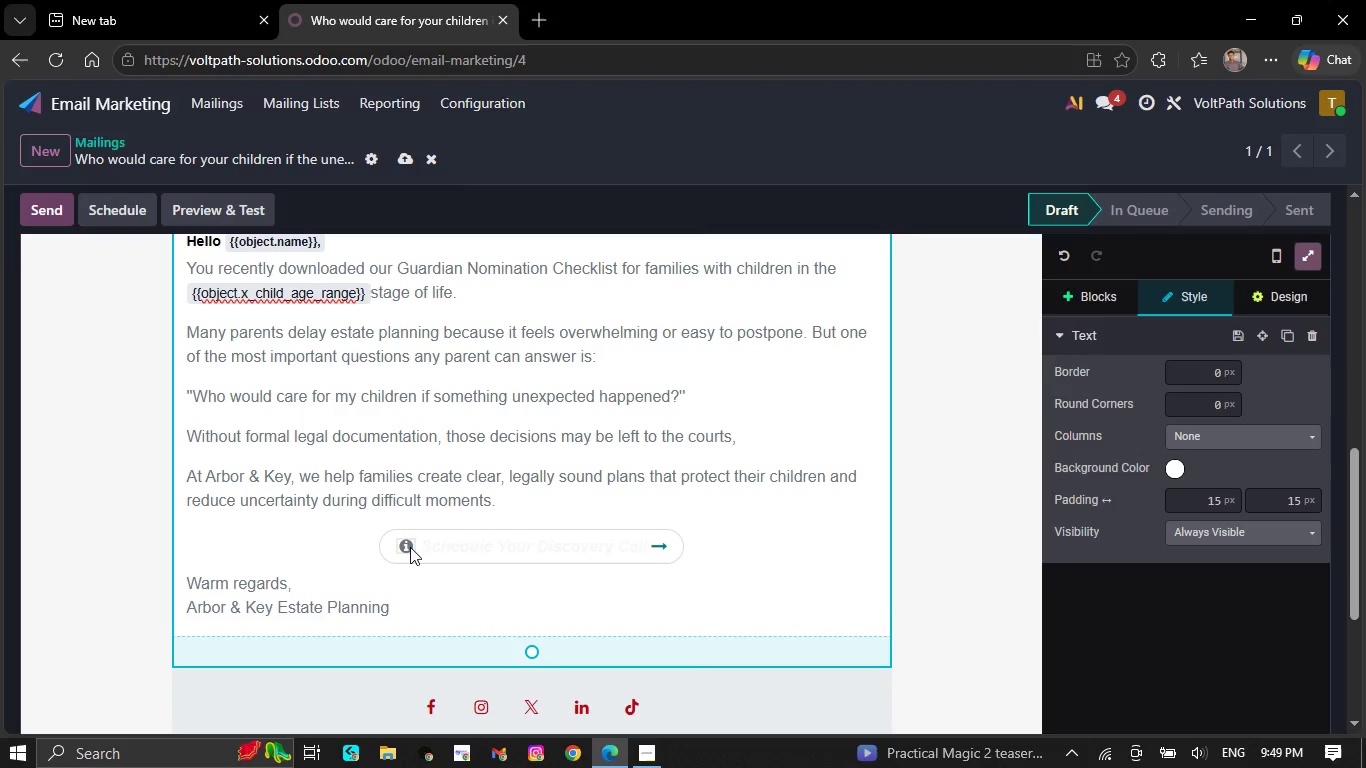 
left_click([391, 546])
 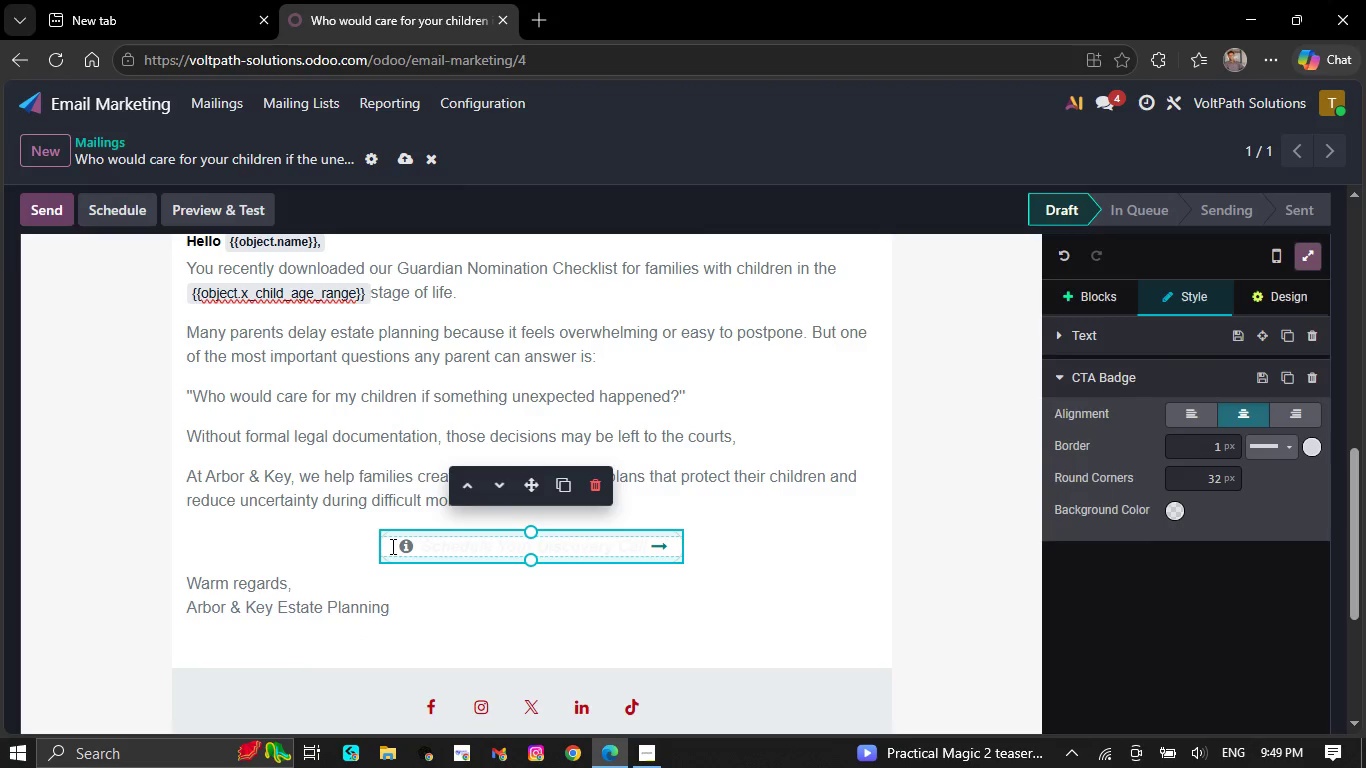 
left_click_drag(start_coordinate=[391, 546], to_coordinate=[689, 539])
 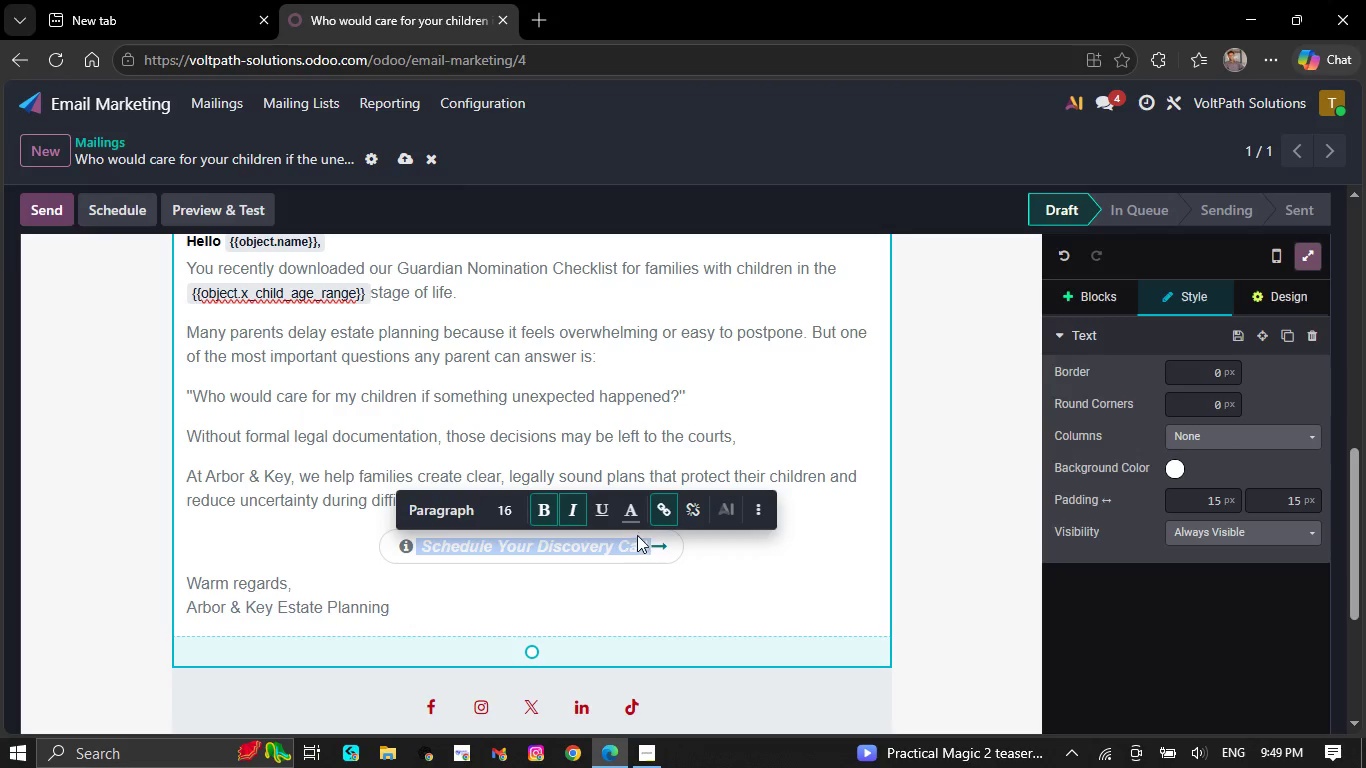 
left_click([635, 513])
 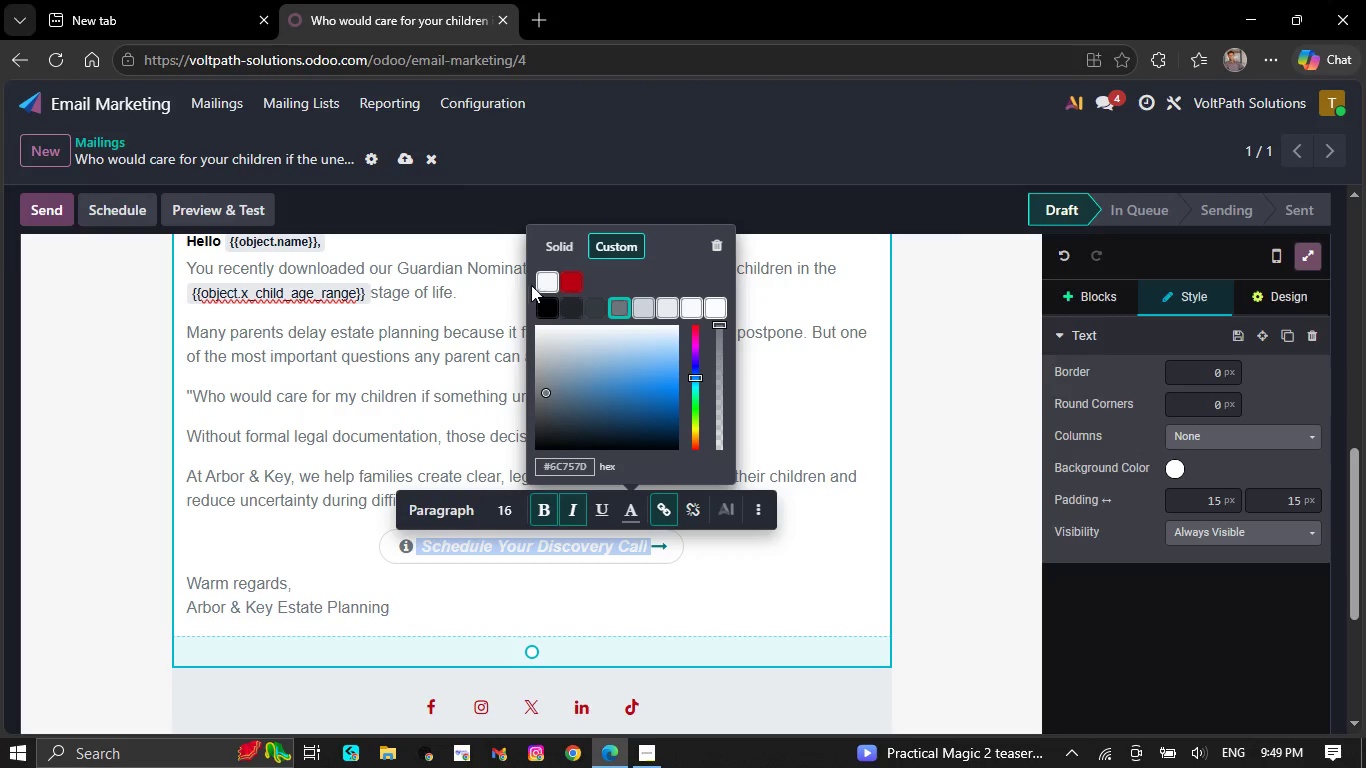 
left_click([539, 278])
 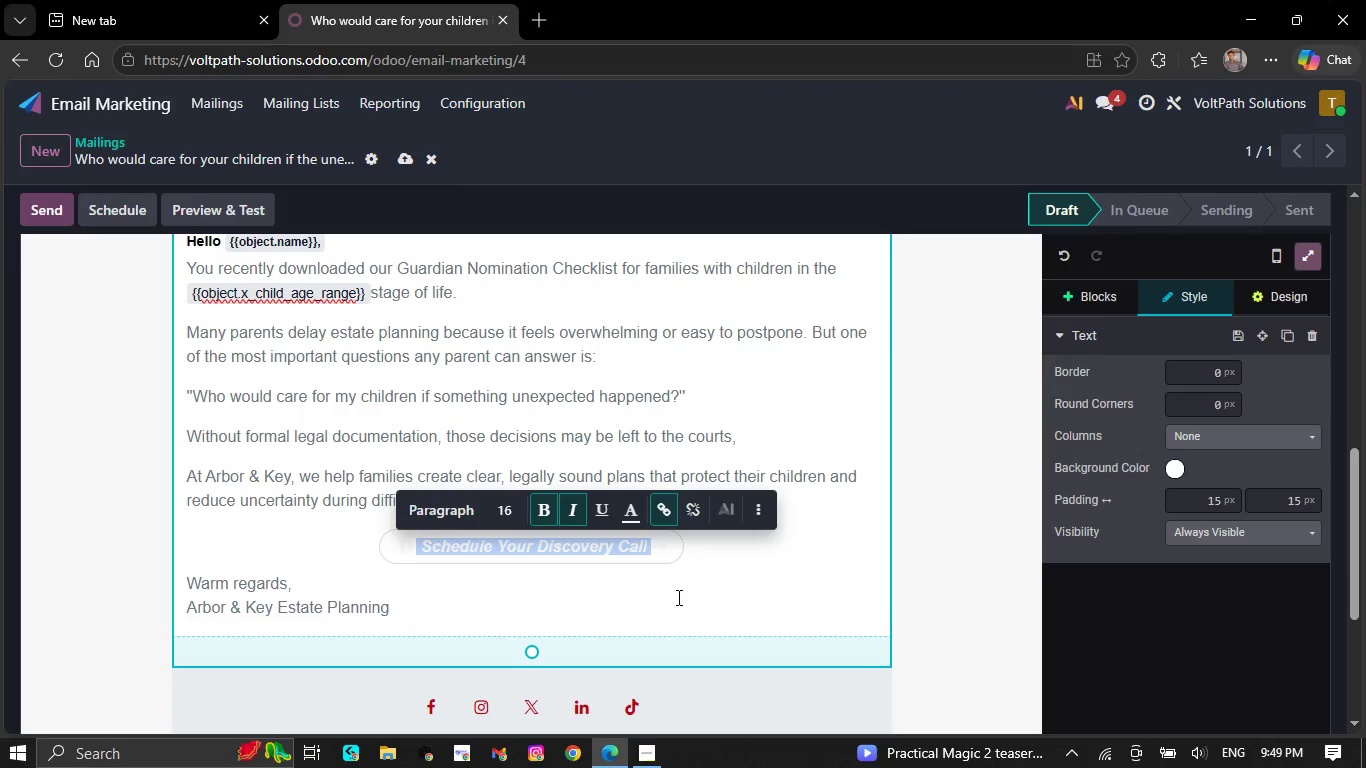 
left_click([677, 625])
 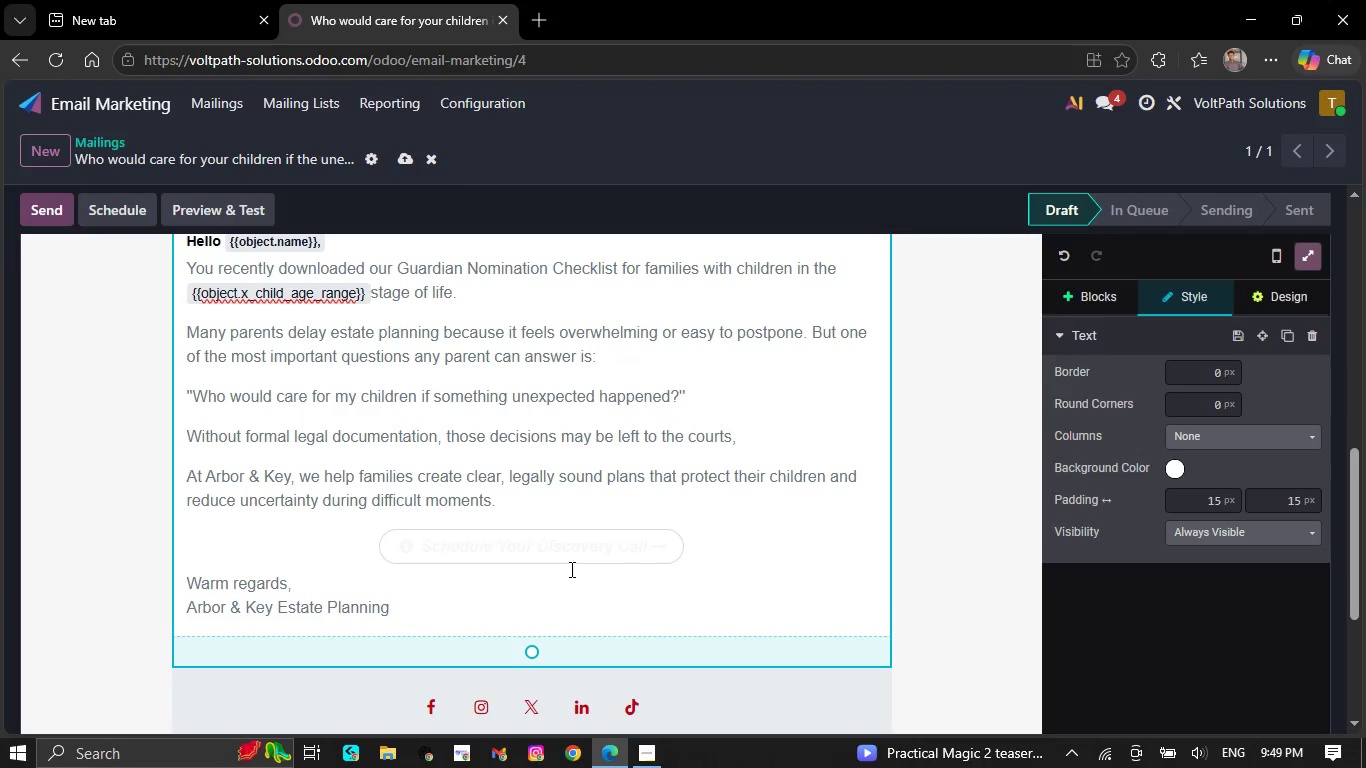 
left_click([570, 561])
 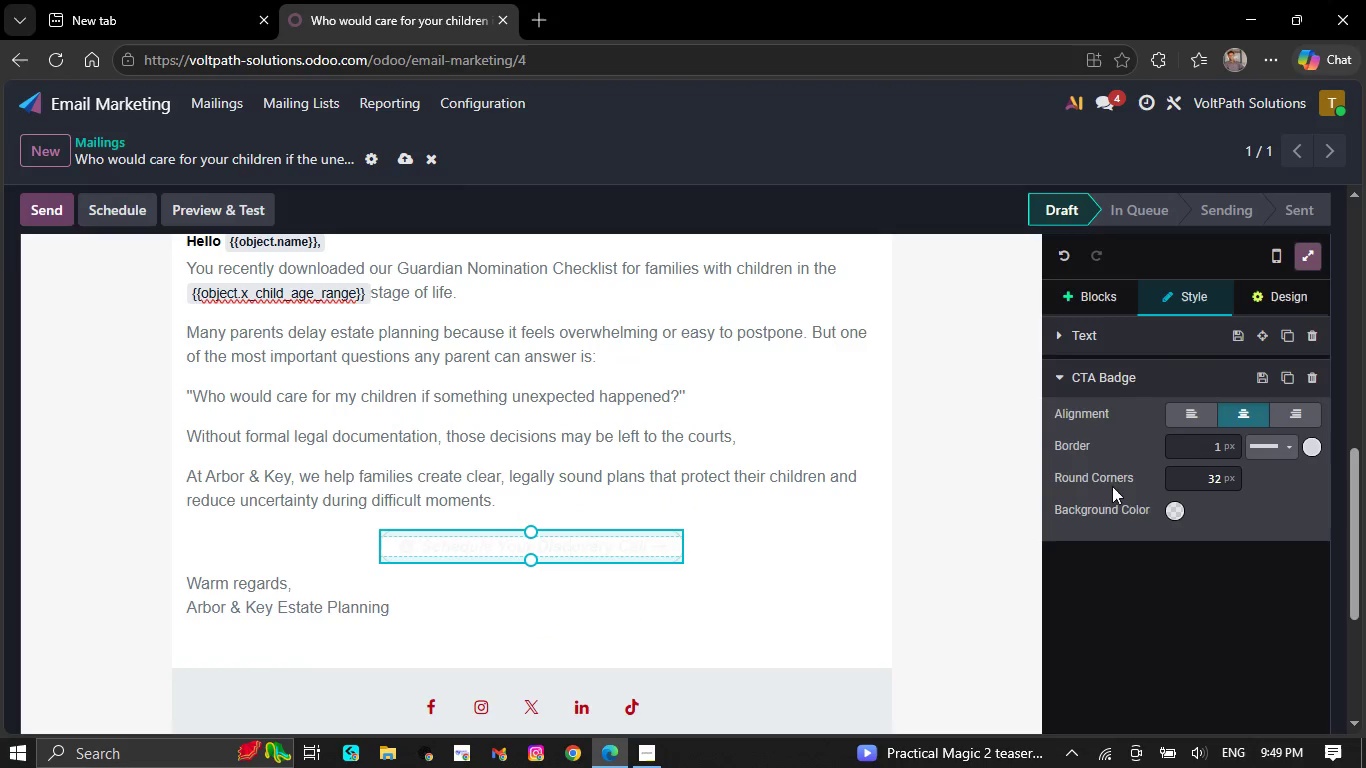 
left_click([1175, 512])
 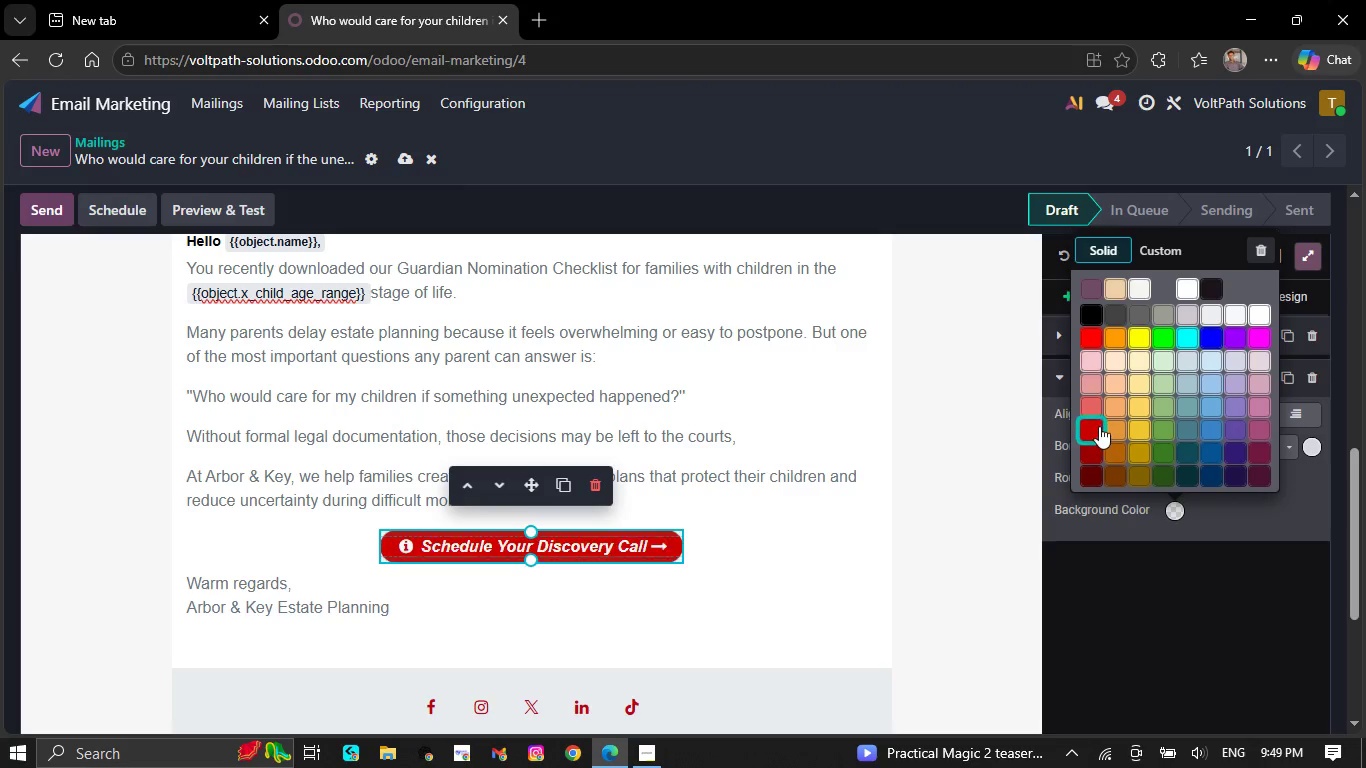 
left_click([1099, 426])
 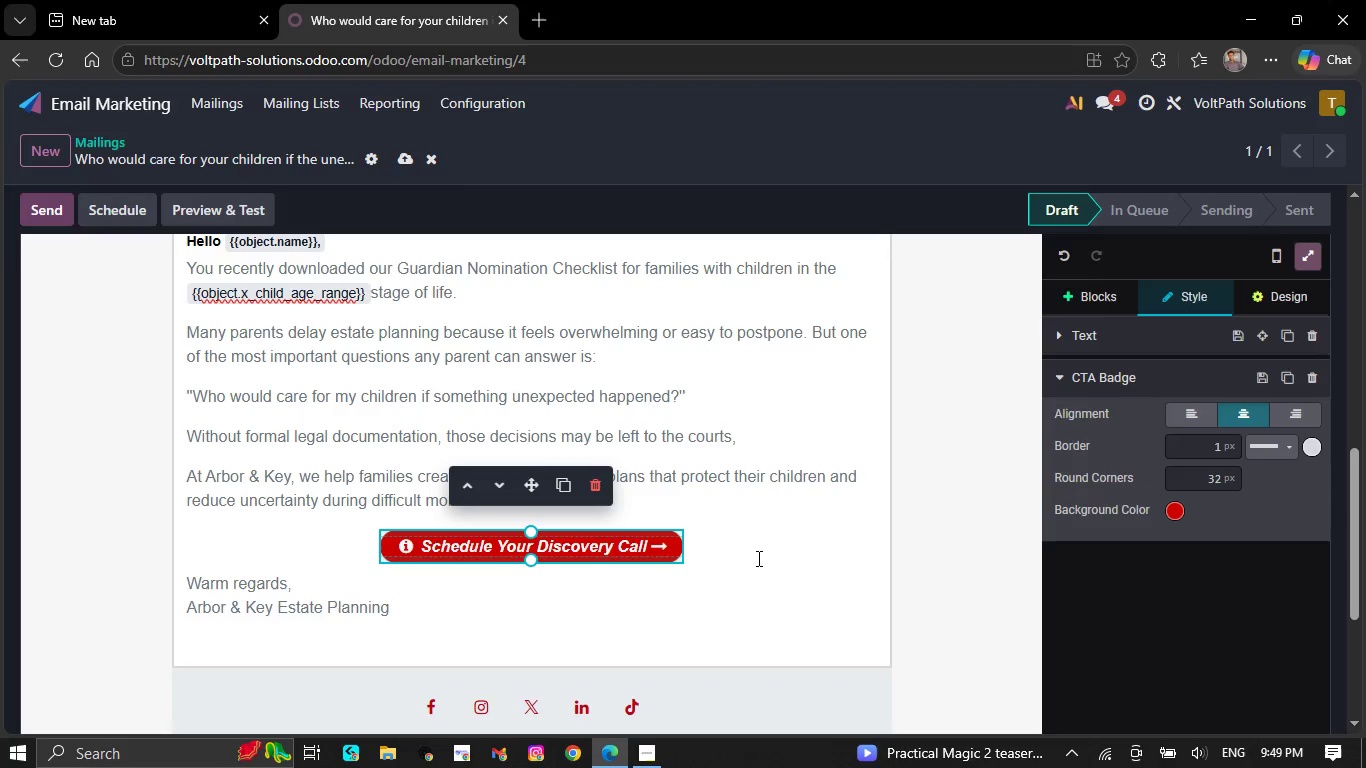 
left_click([760, 560])
 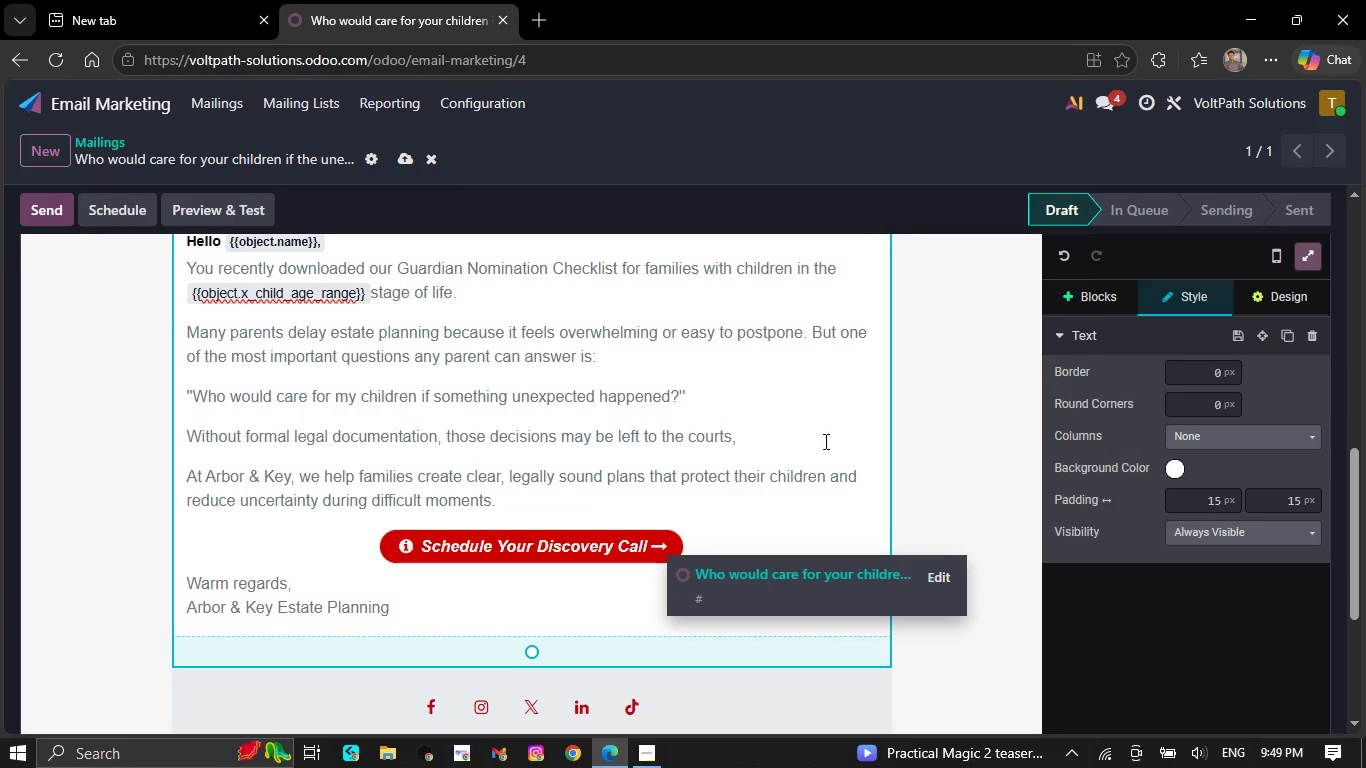 
left_click([839, 389])
 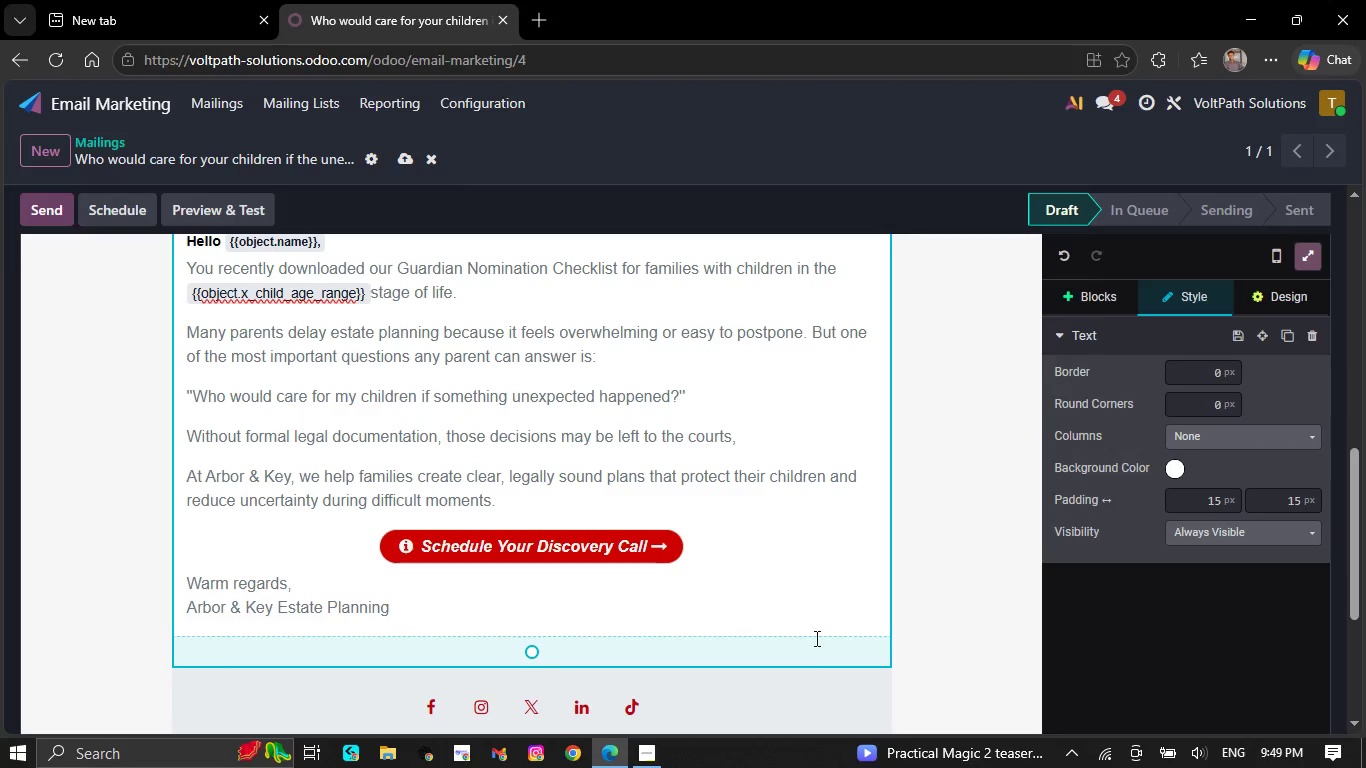 
scroll: coordinate [818, 656], scroll_direction: up, amount: 3.0
 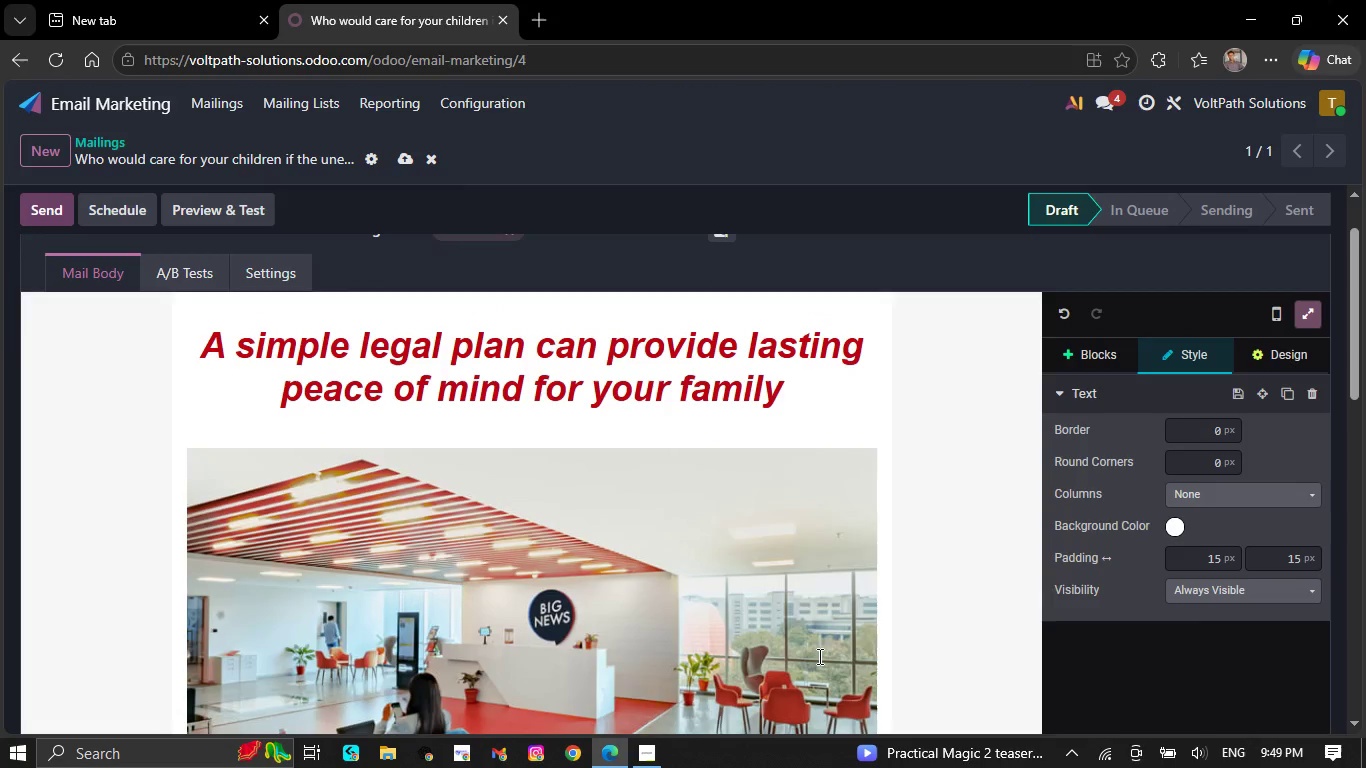 
scroll: coordinate [815, 656], scroll_direction: down, amount: 3.0
 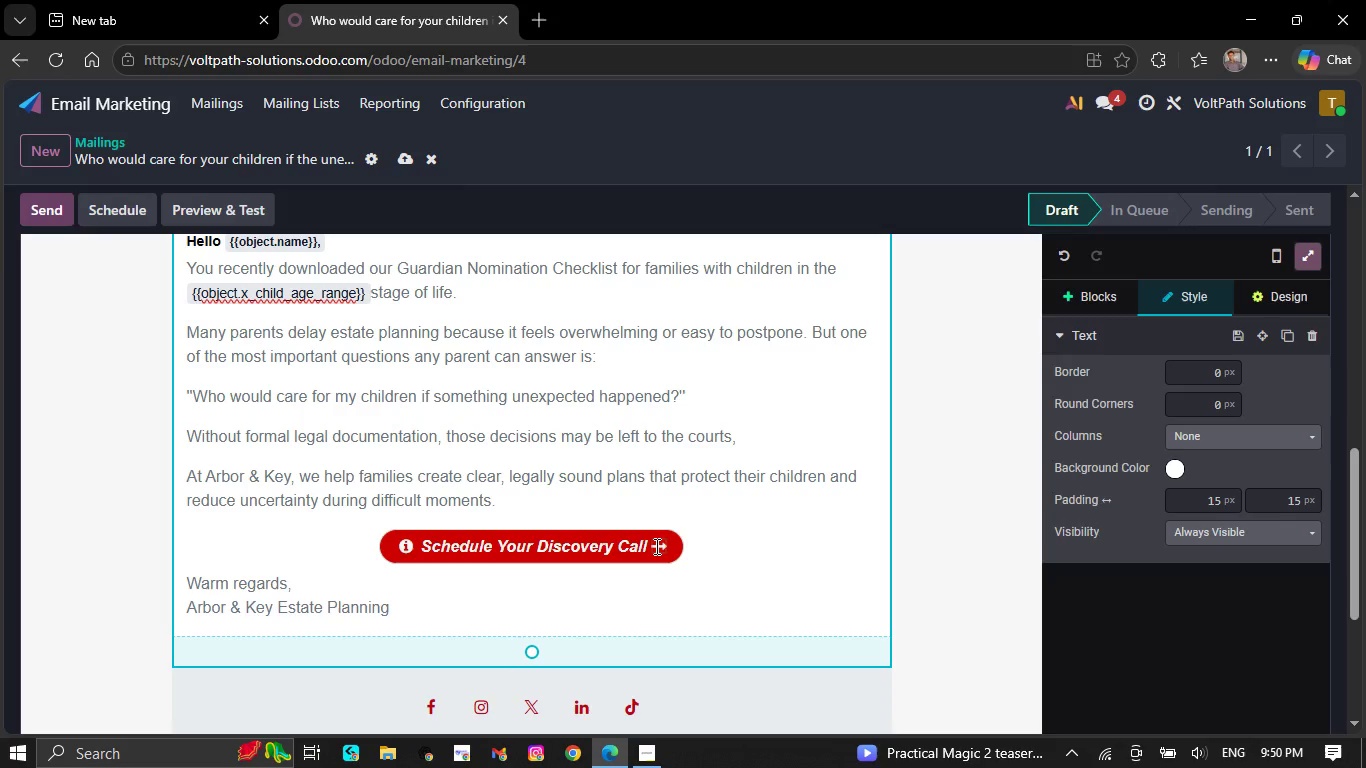 
wait(15.6)
 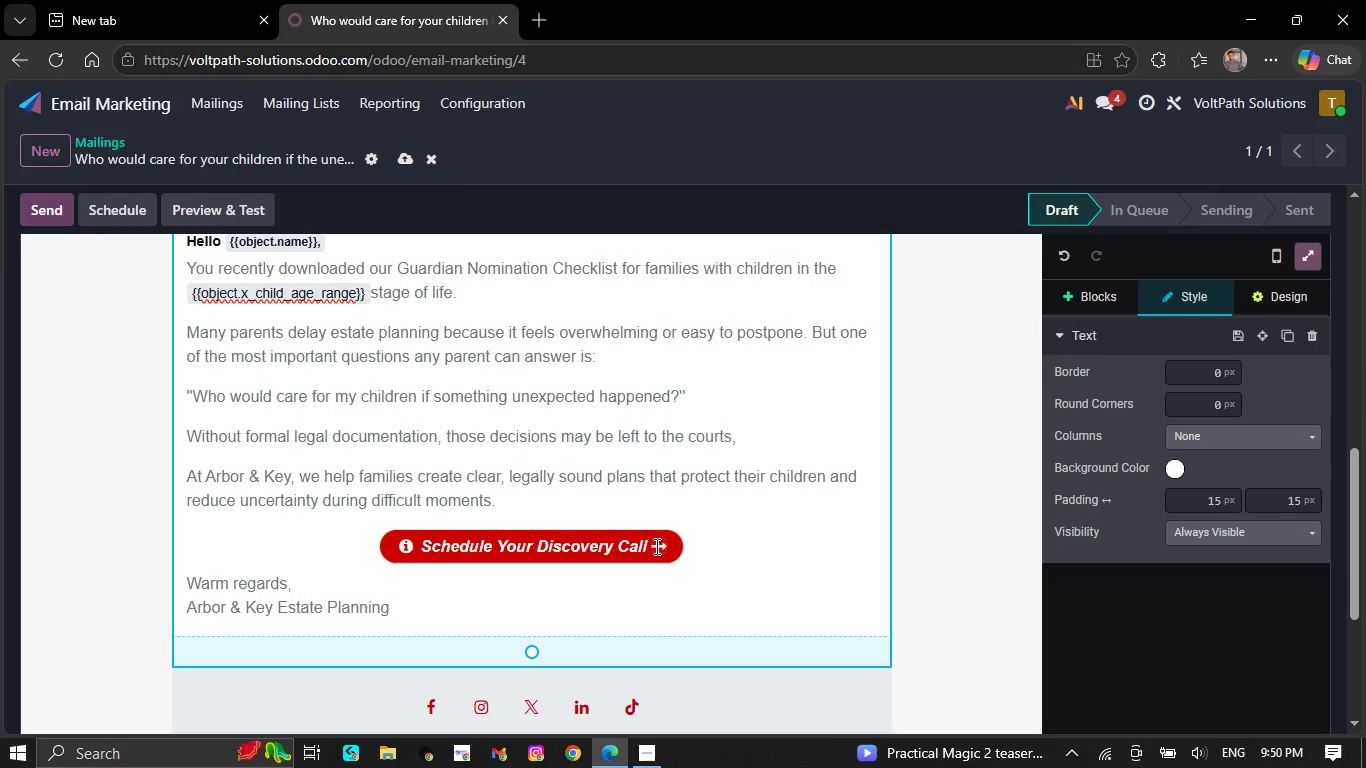 
scroll: coordinate [598, 492], scroll_direction: up, amount: 2.0
 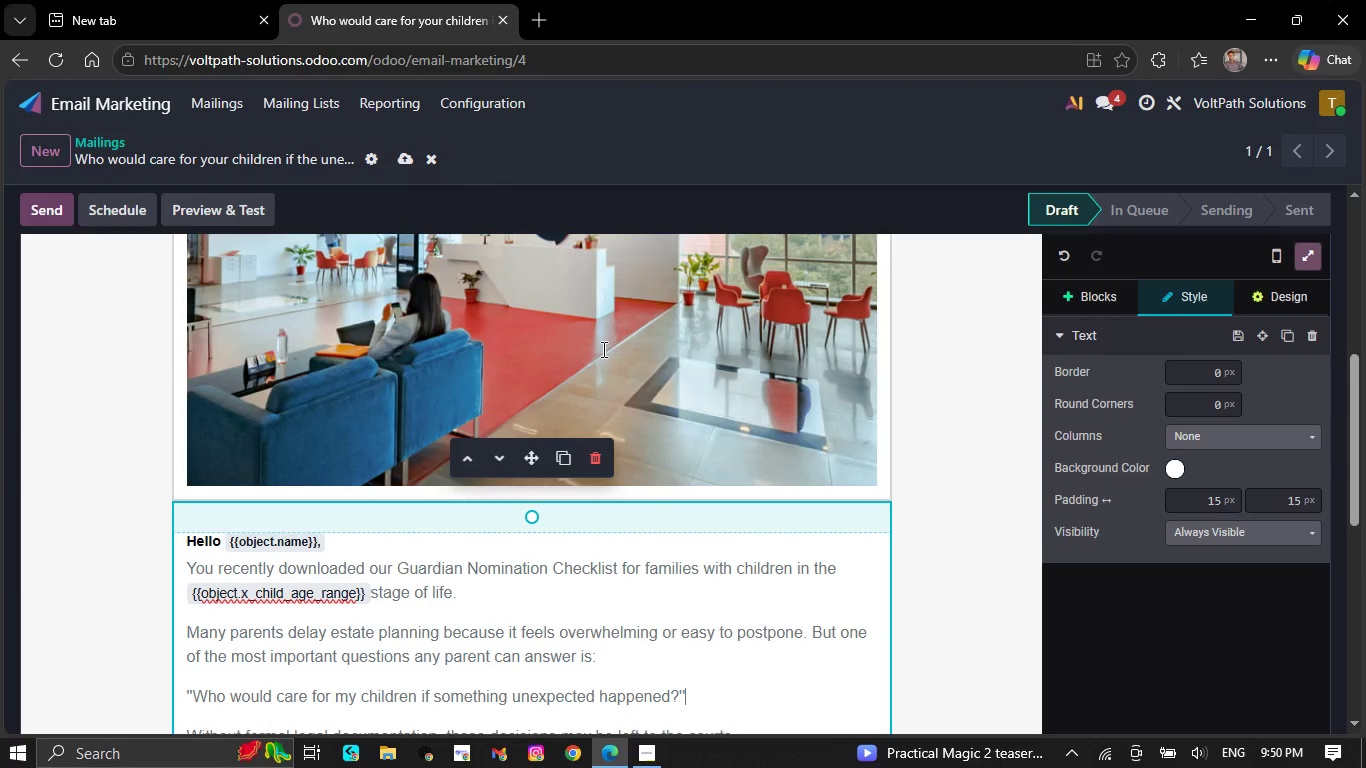 
double_click([602, 349])
 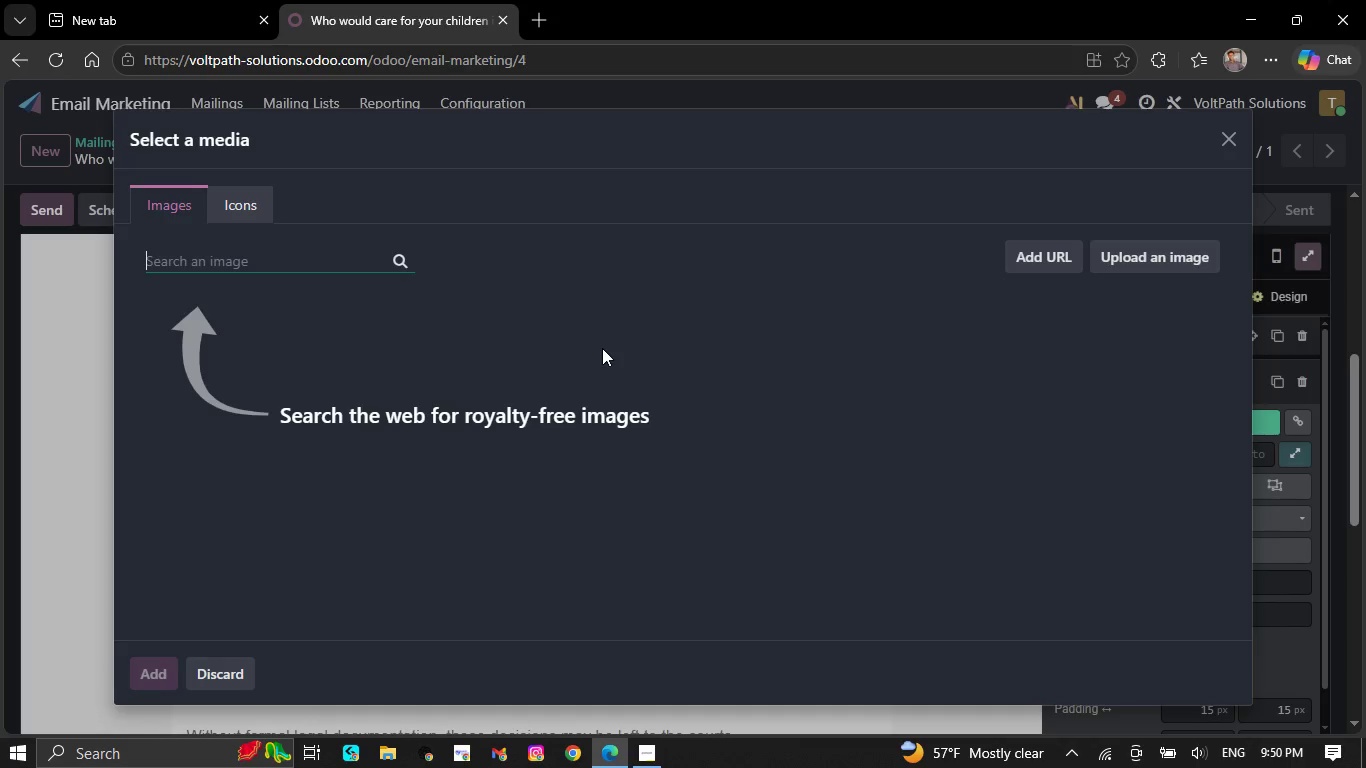 
wait(45.97)
 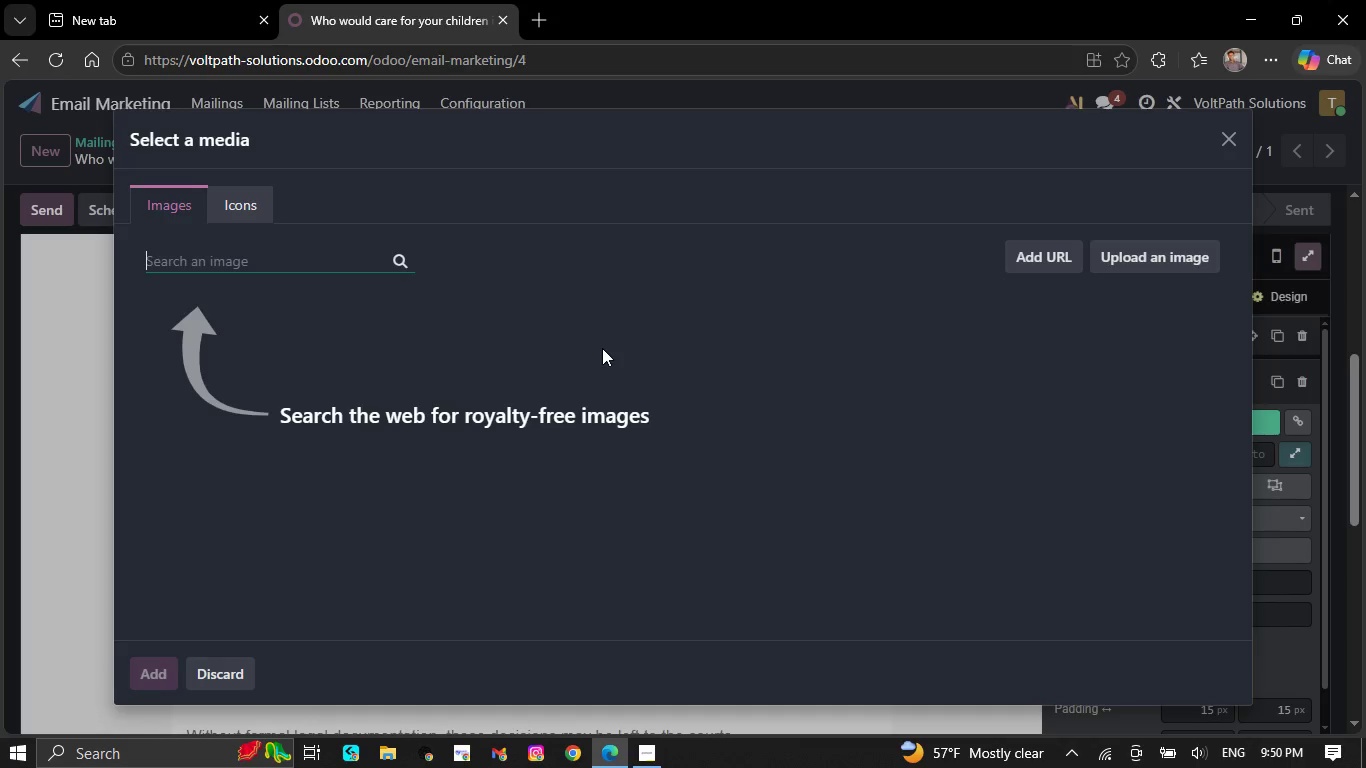 
type(youm)
key(Backspace)
type(ng family outdoore)
key(Backspace)
type(s)
 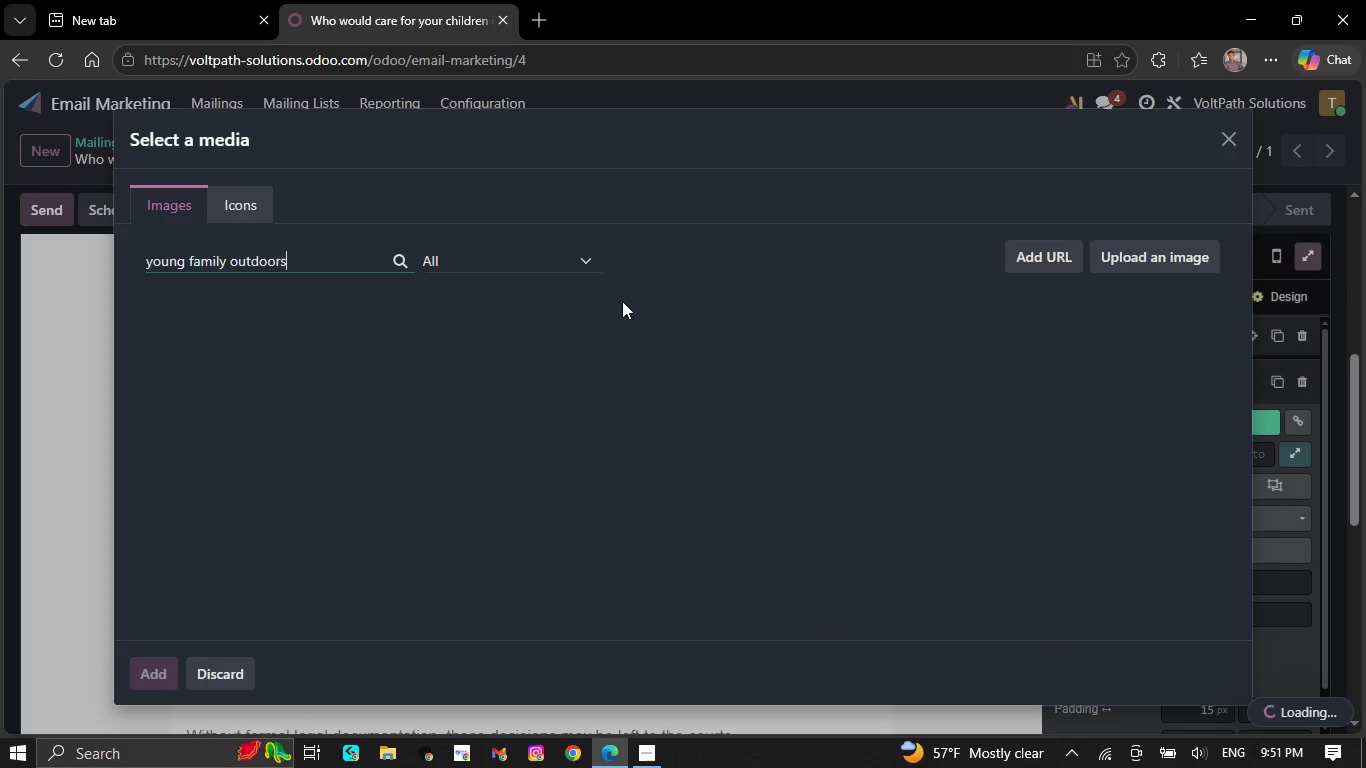 
wait(8.23)
 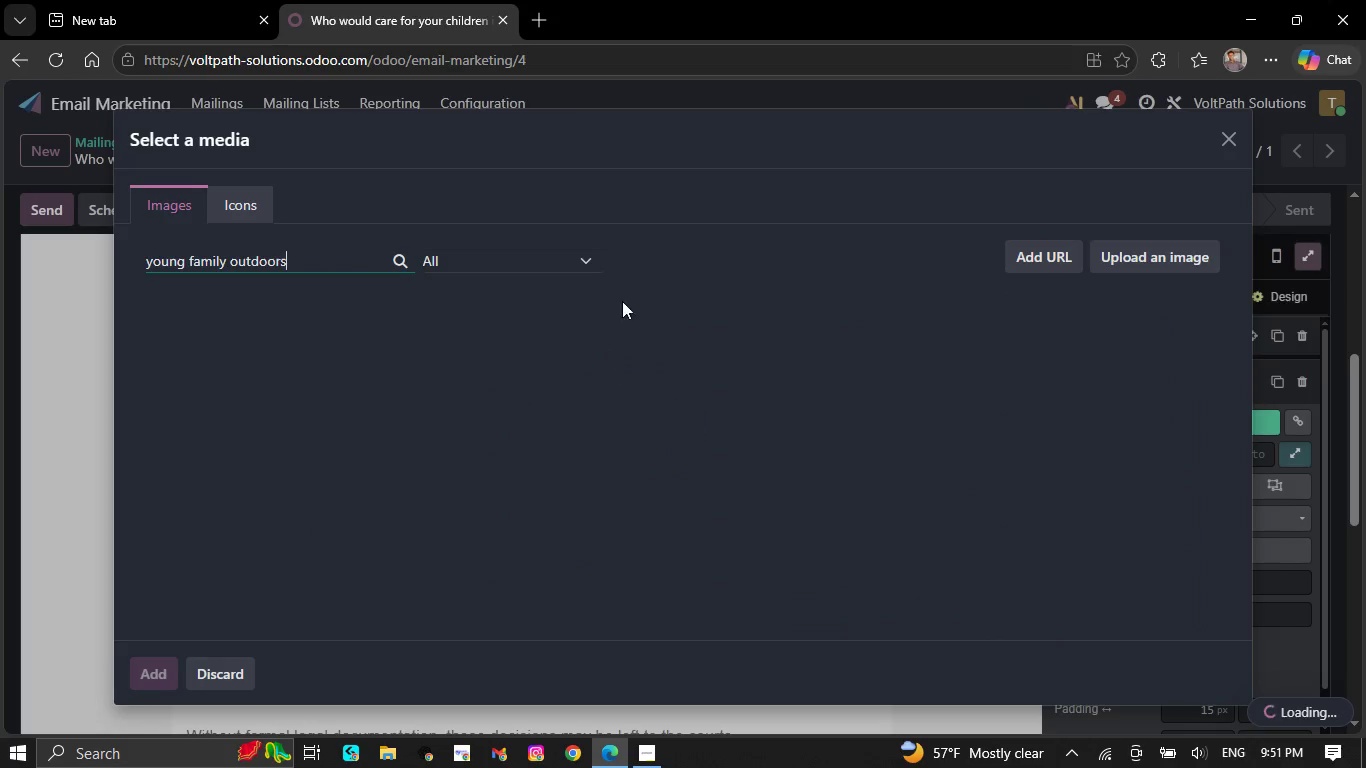 
scroll: coordinate [1005, 361], scroll_direction: down, amount: 3.0
 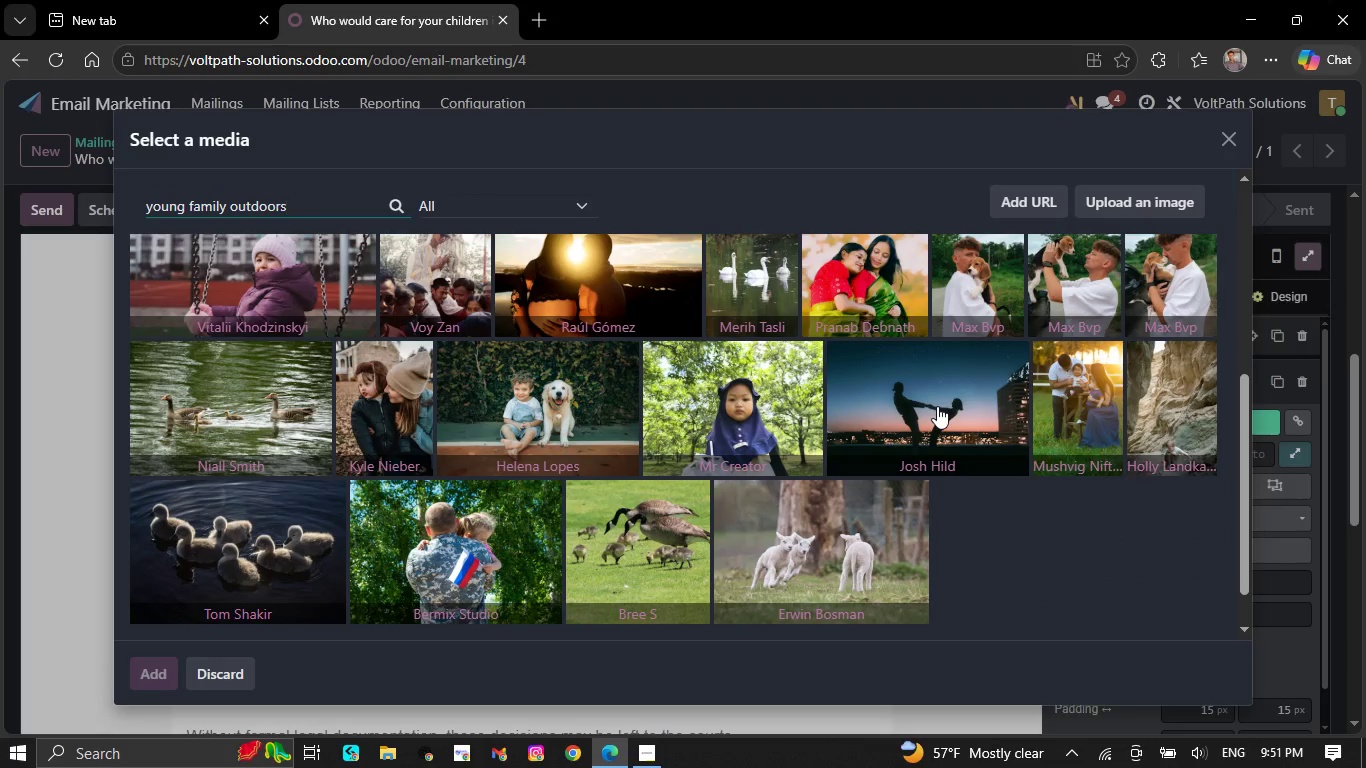 
scroll: coordinate [937, 406], scroll_direction: none, amount: 0.0
 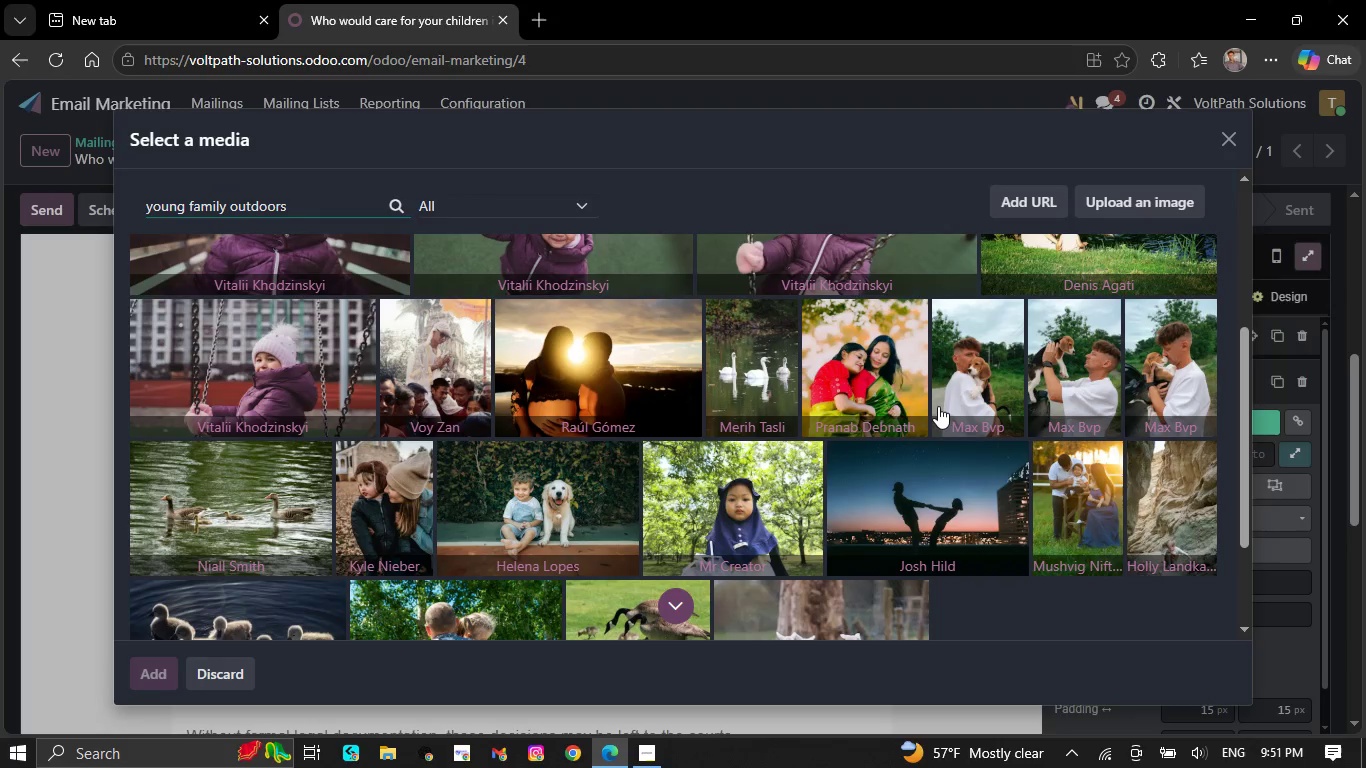 
scroll: coordinate [938, 406], scroll_direction: up, amount: 3.0
 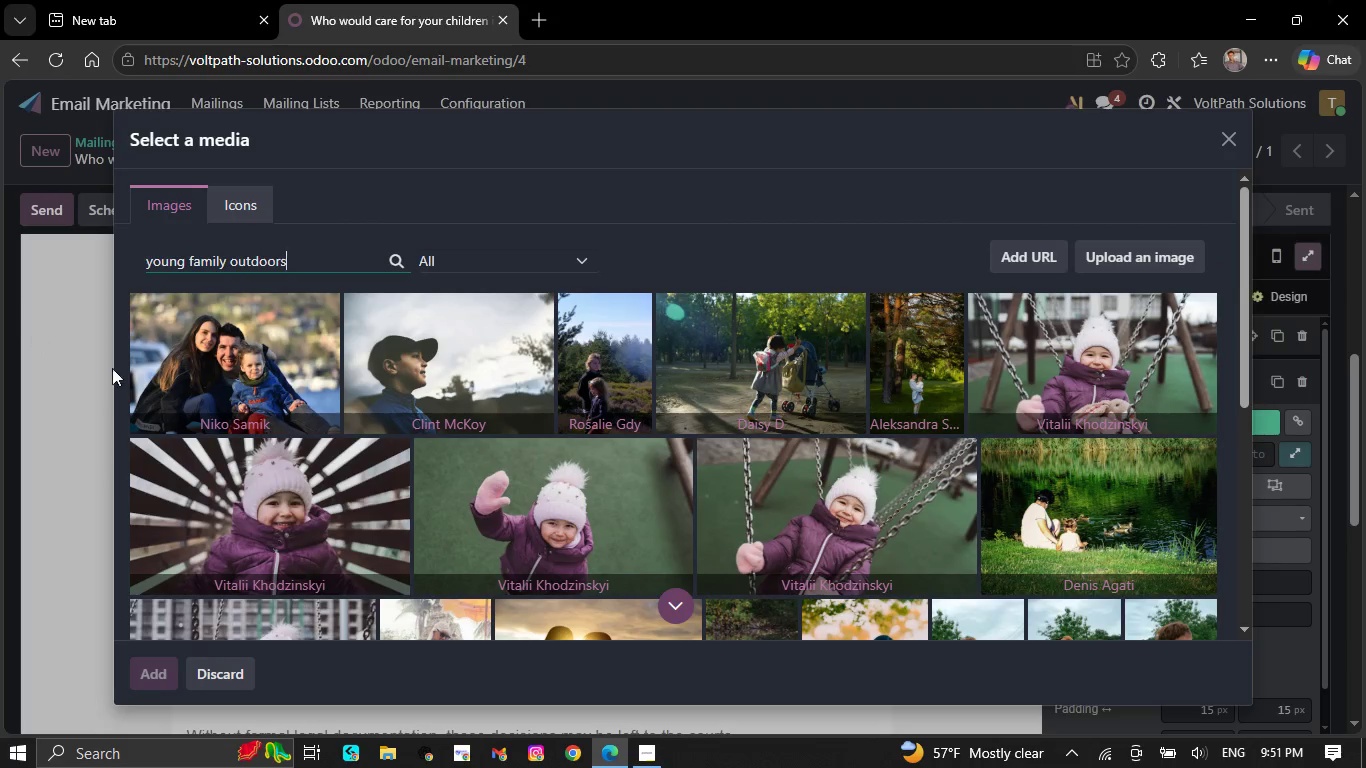 
left_click([217, 341])
 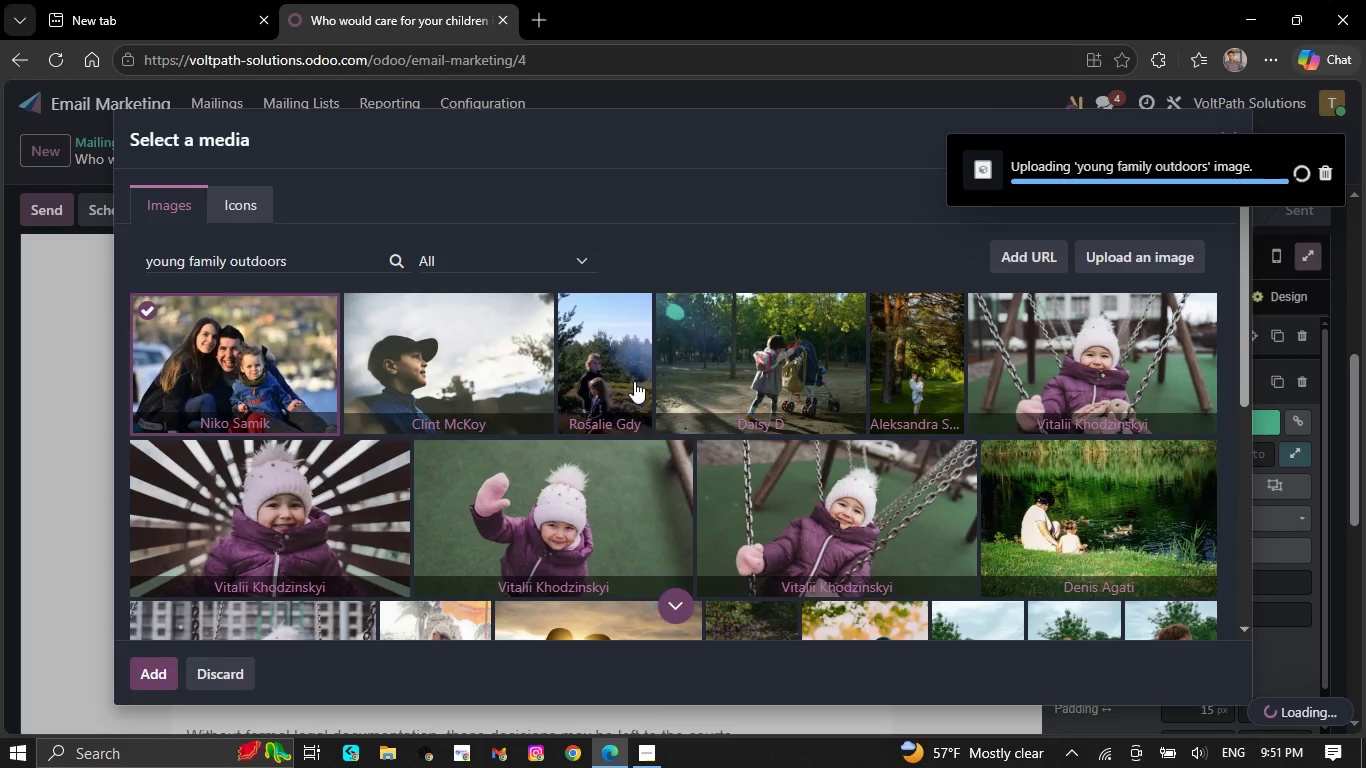 
mouse_move([1098, 735])
 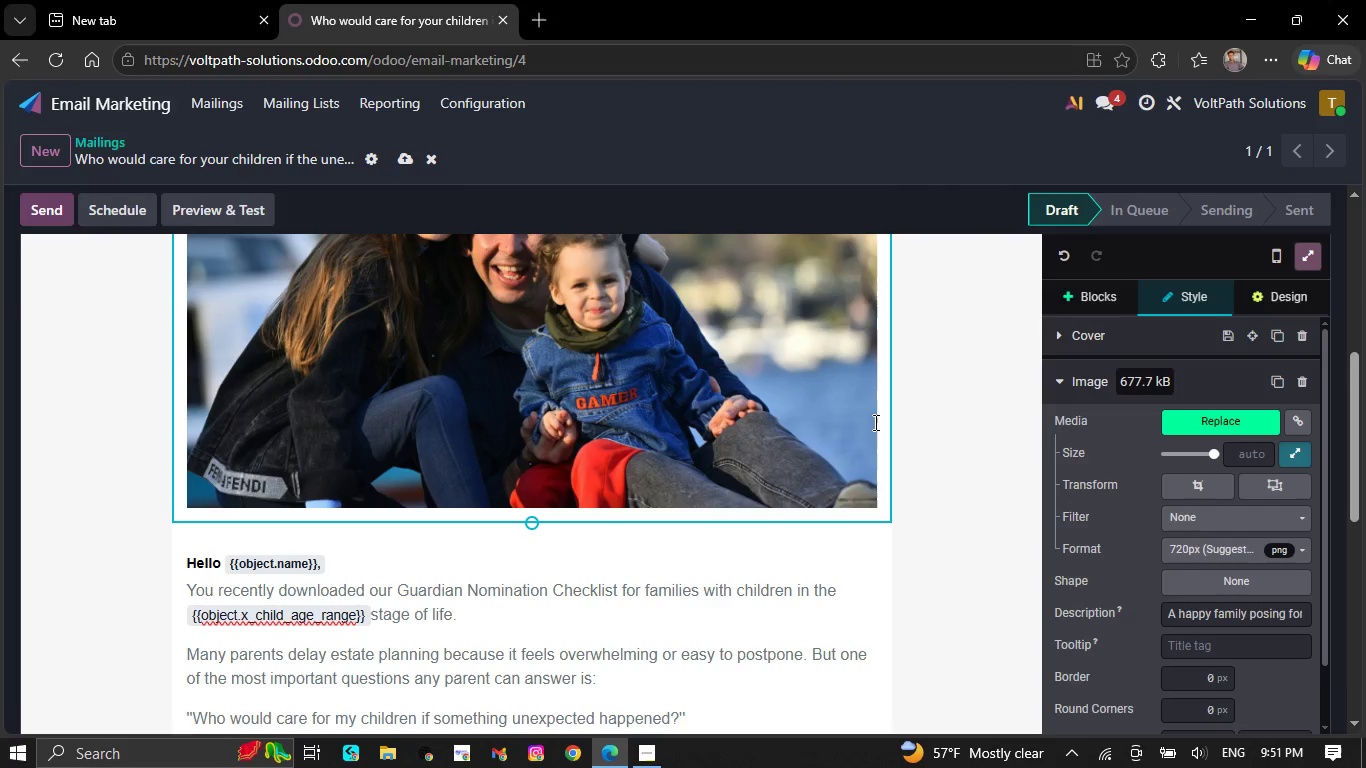 
scroll: coordinate [757, 473], scroll_direction: up, amount: 4.0
 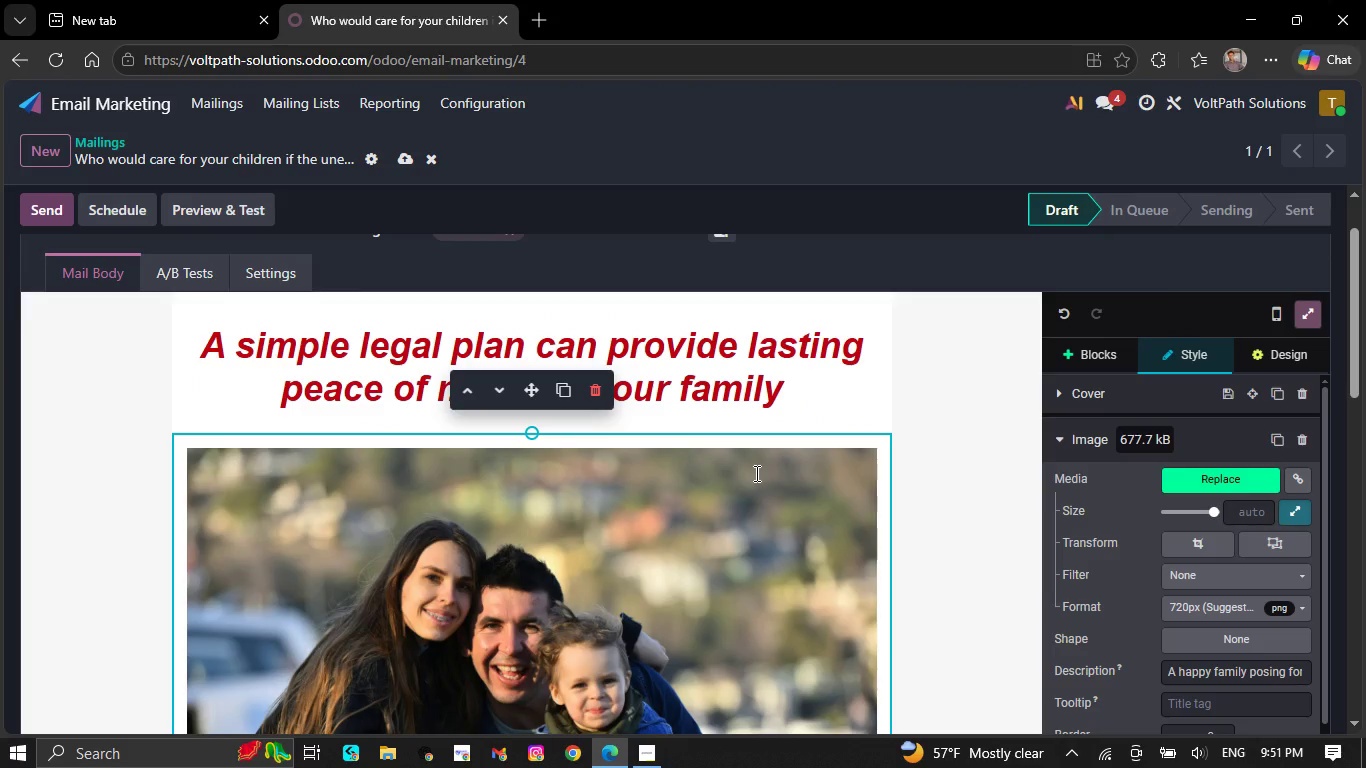 
scroll: coordinate [755, 473], scroll_direction: none, amount: 0.0
 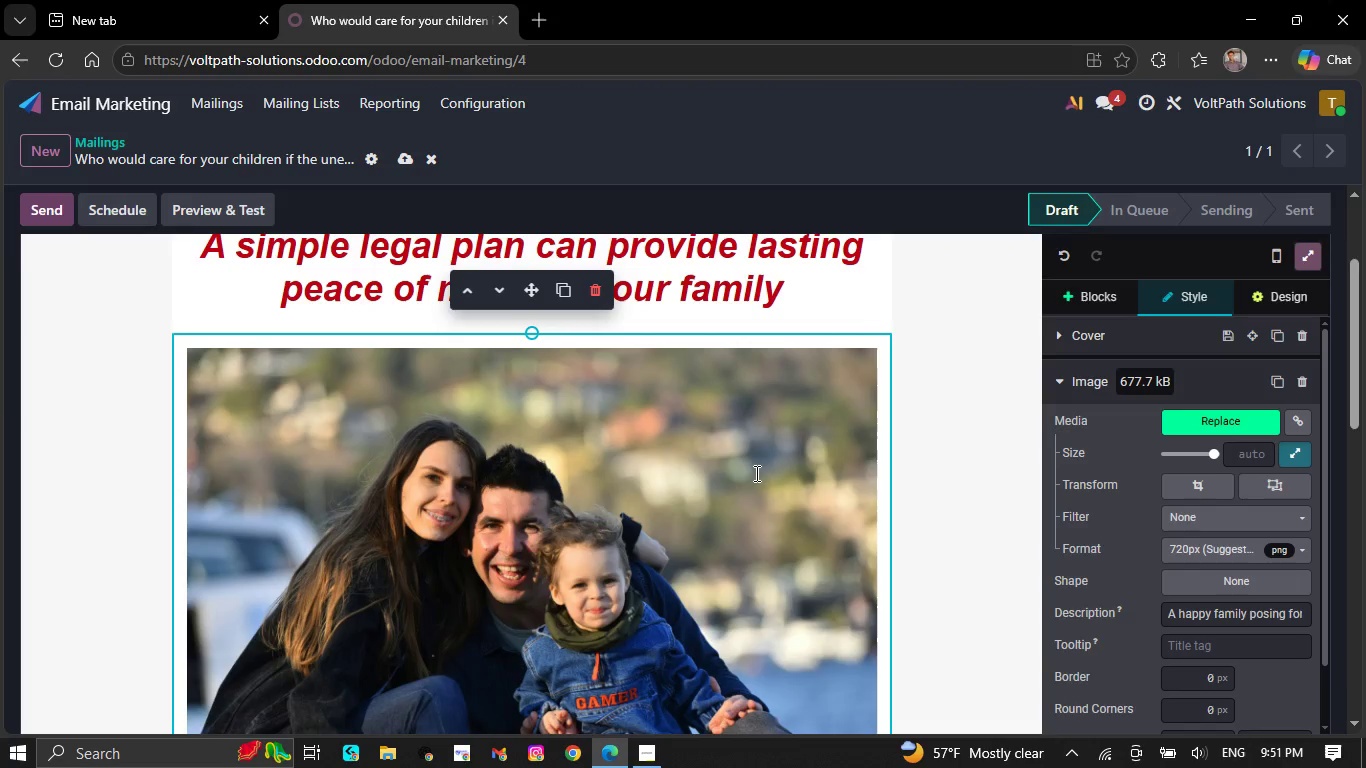 
scroll: coordinate [752, 473], scroll_direction: down, amount: 2.0
 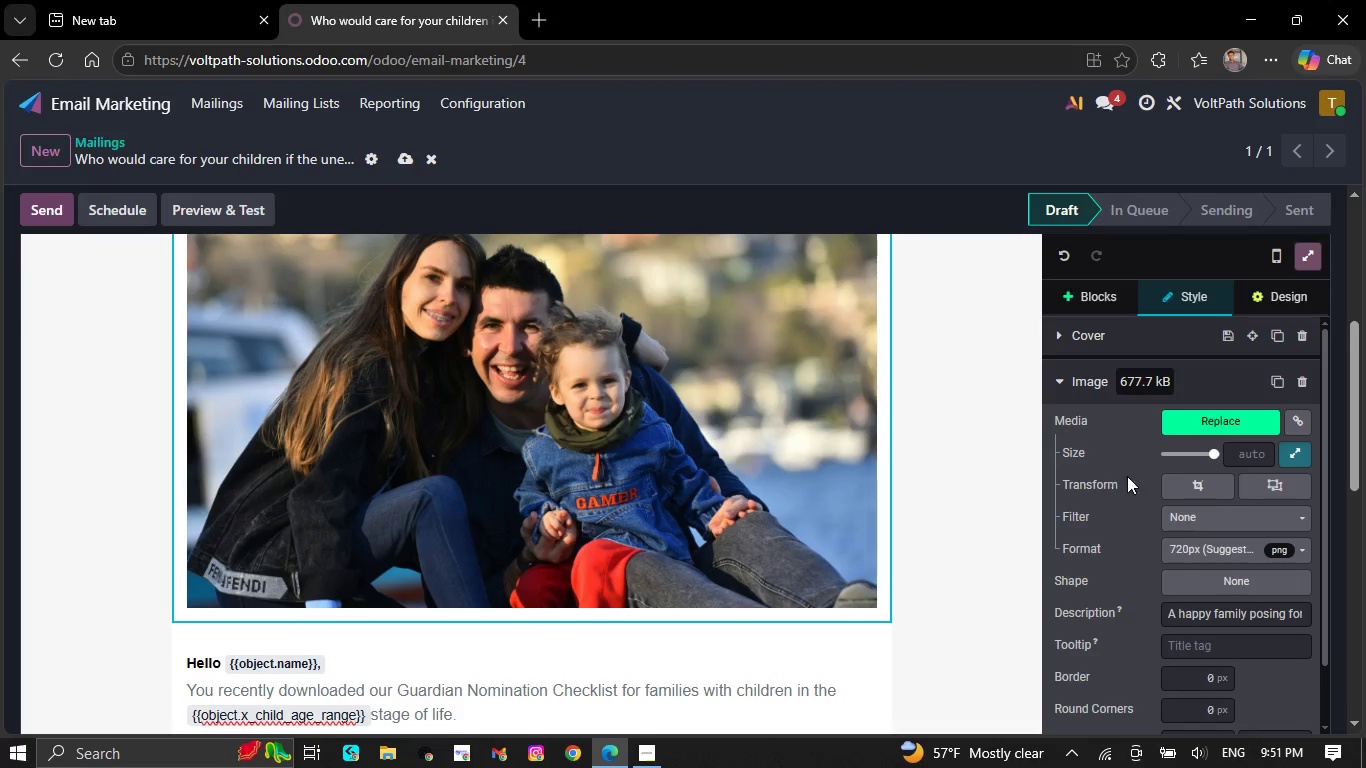 
left_click([1191, 482])
 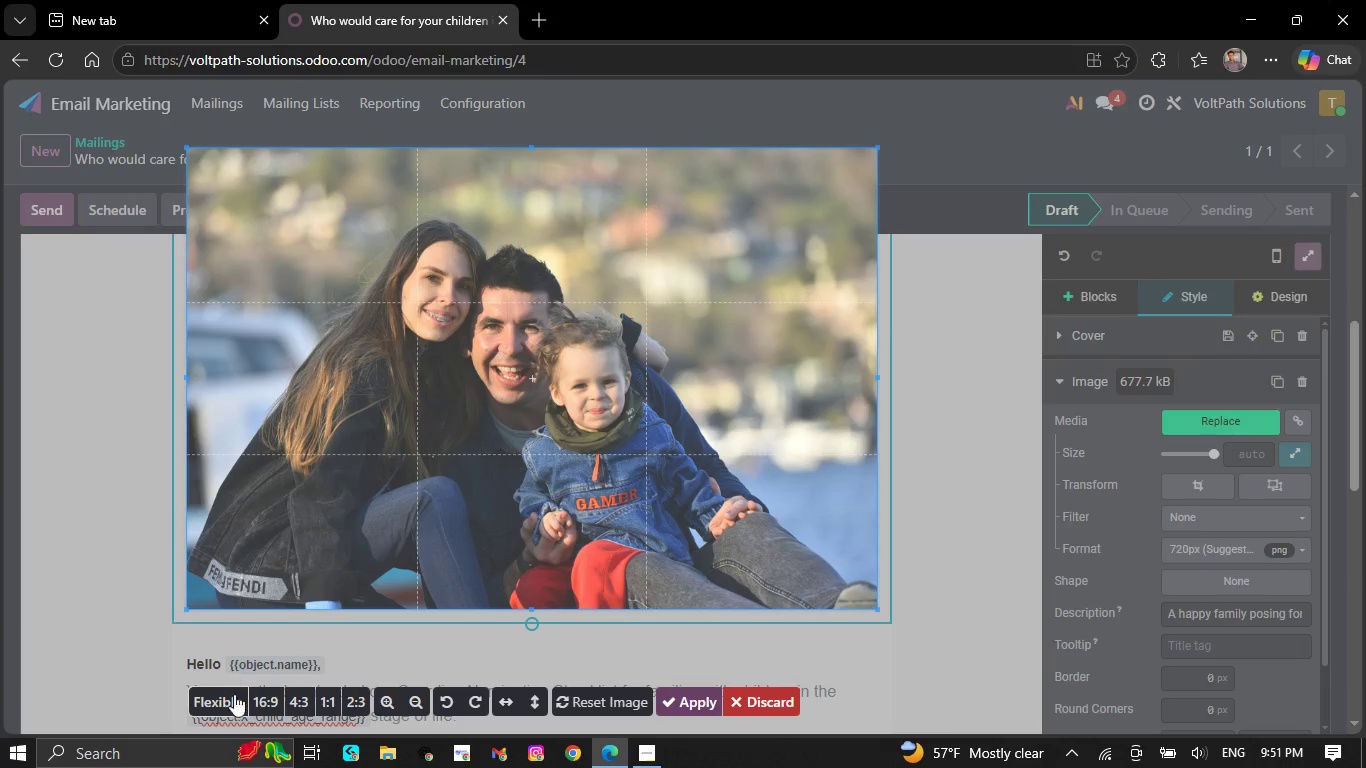 
left_click([261, 706])
 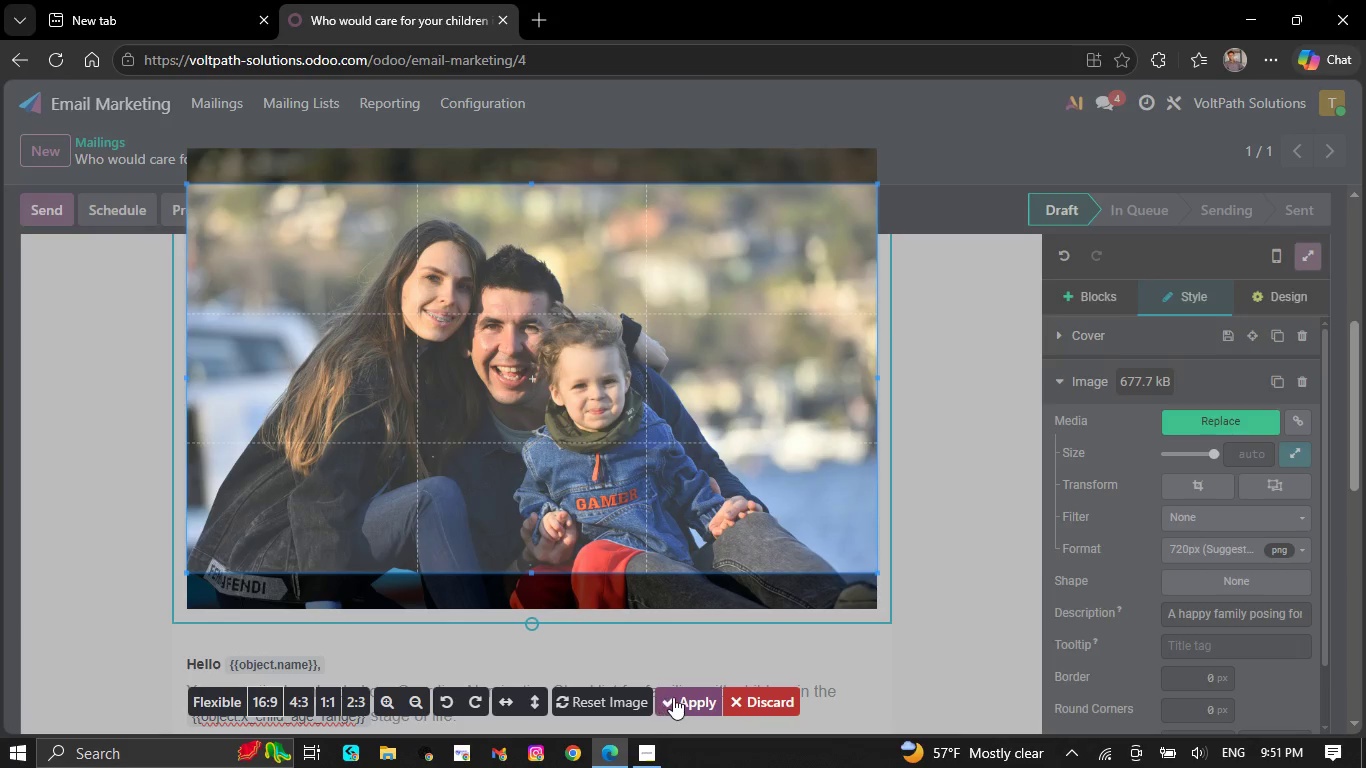 
left_click([681, 697])
 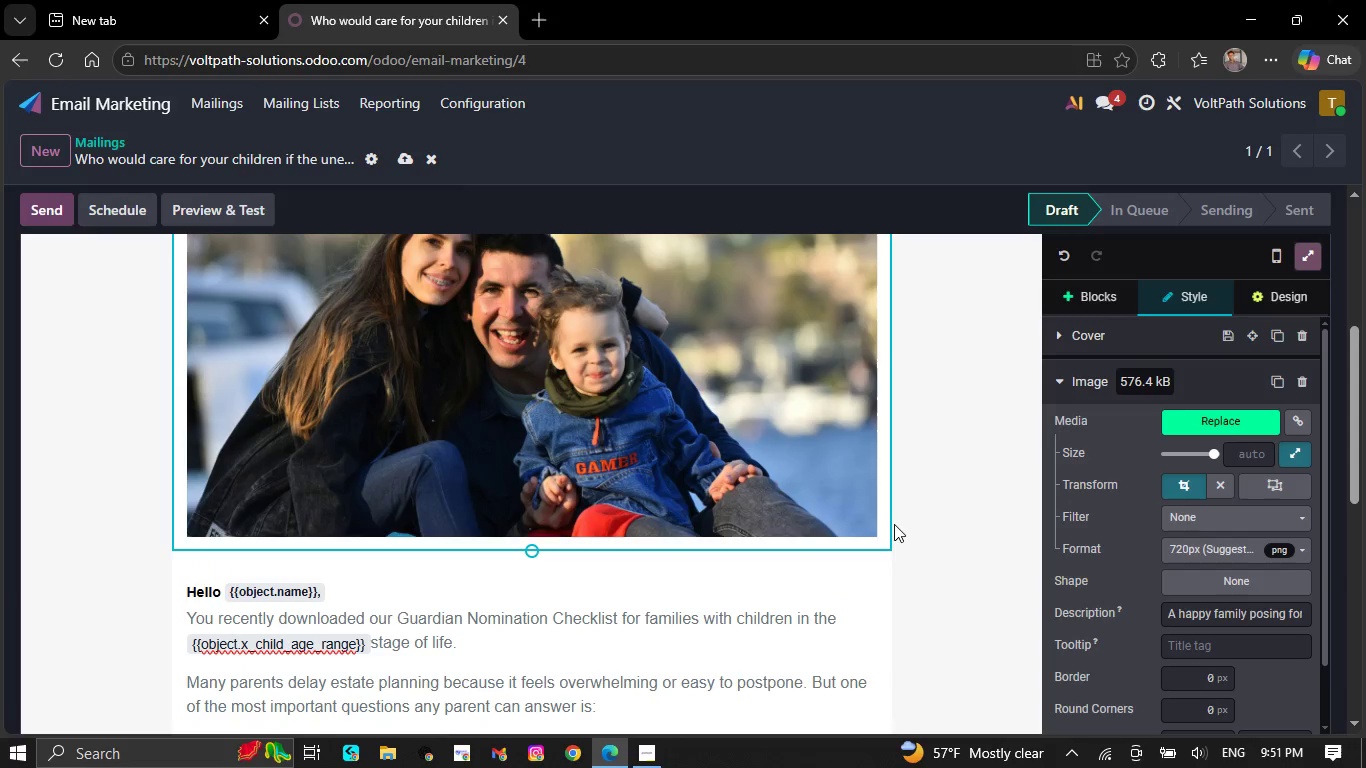 
left_click([926, 481])
 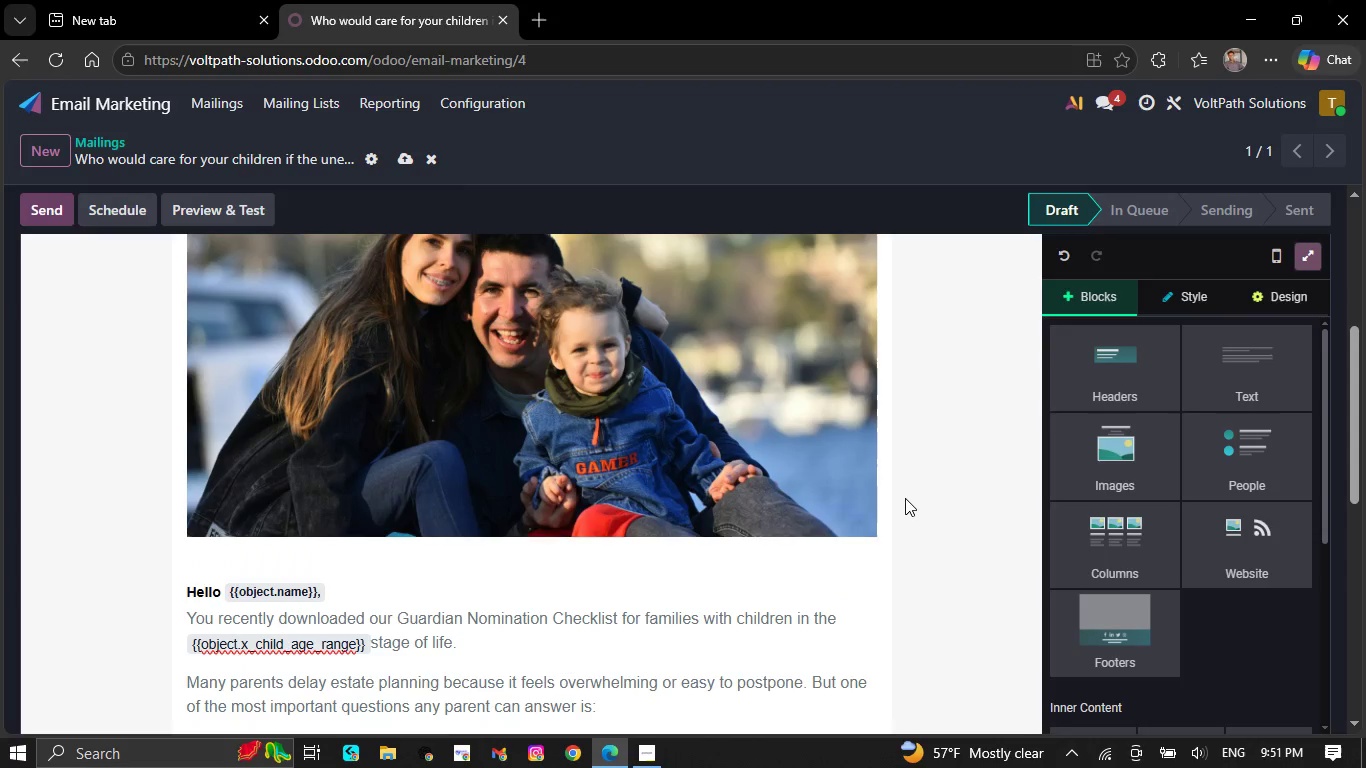 
scroll: coordinate [882, 516], scroll_direction: up, amount: 2.0
 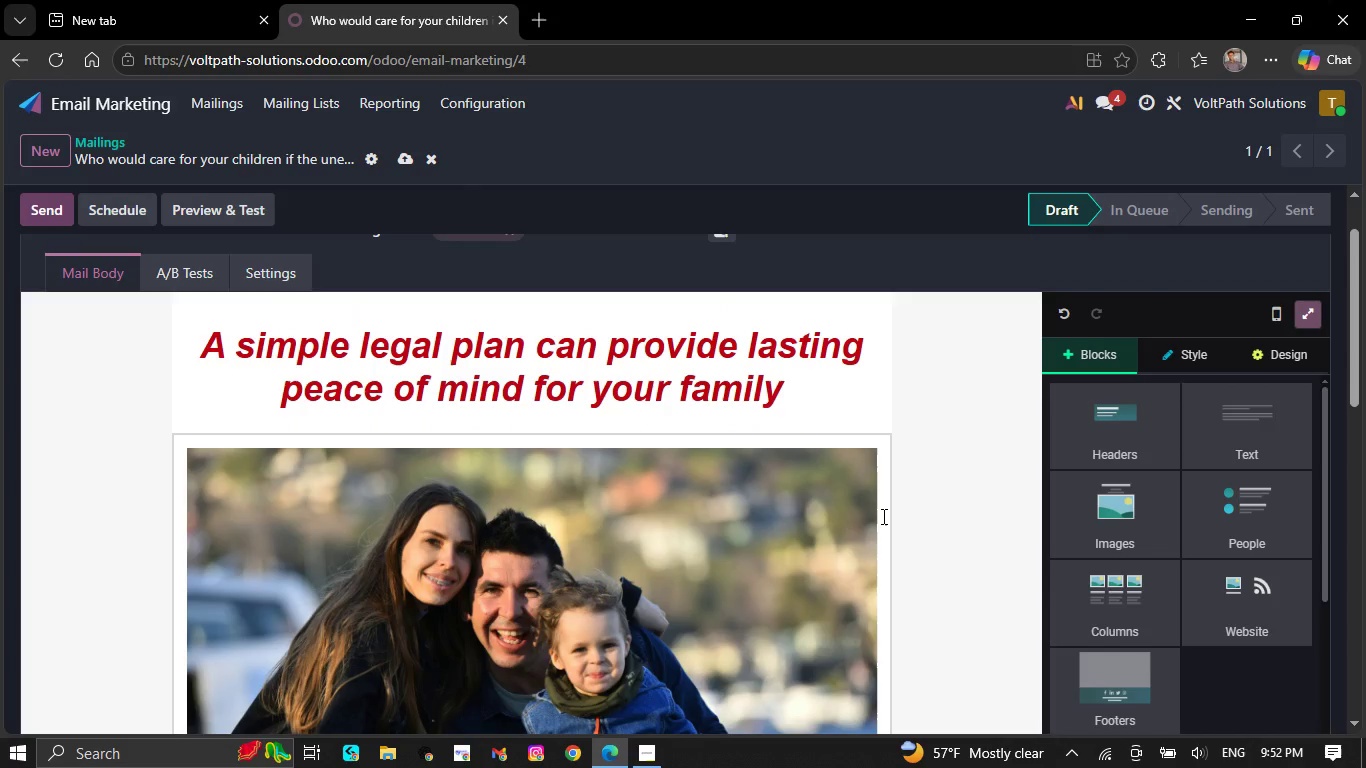 
scroll: coordinate [882, 515], scroll_direction: none, amount: 0.0
 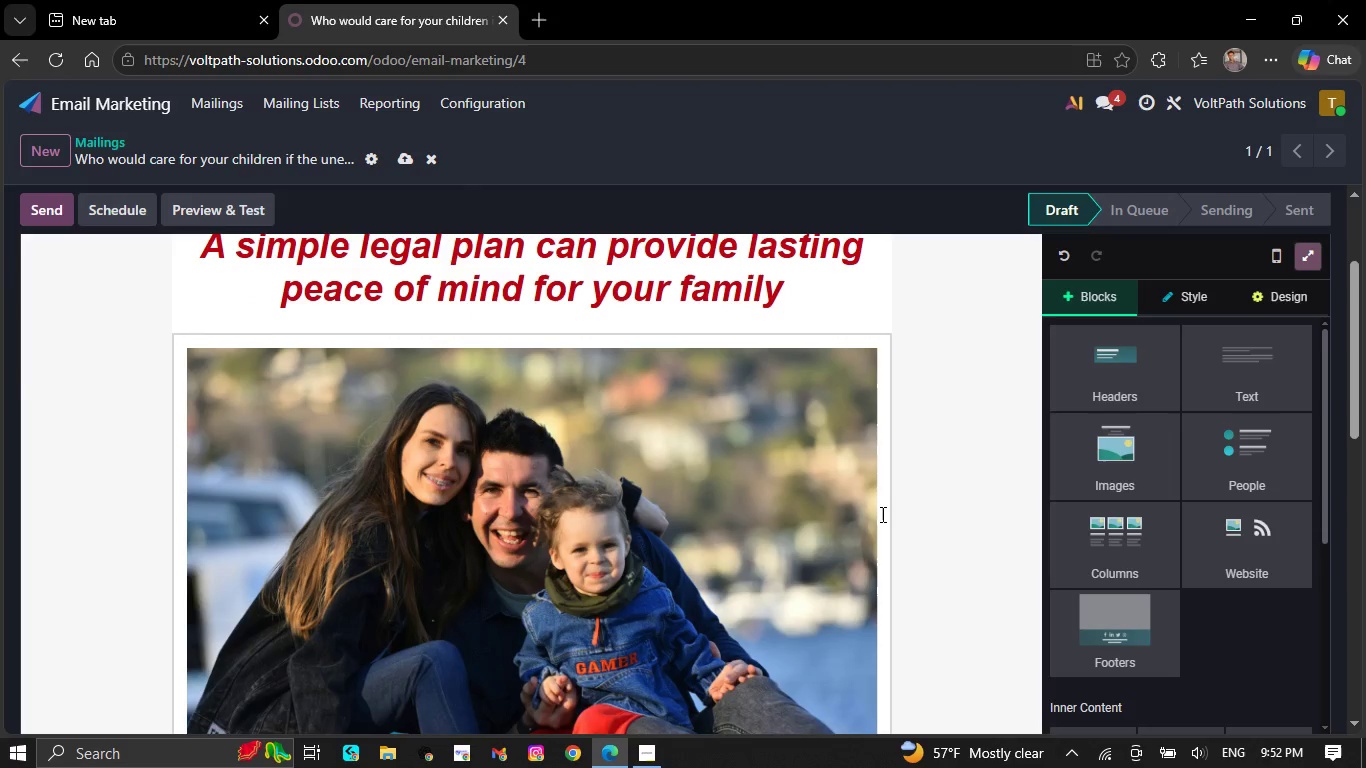 
scroll: coordinate [870, 514], scroll_direction: down, amount: 3.0
 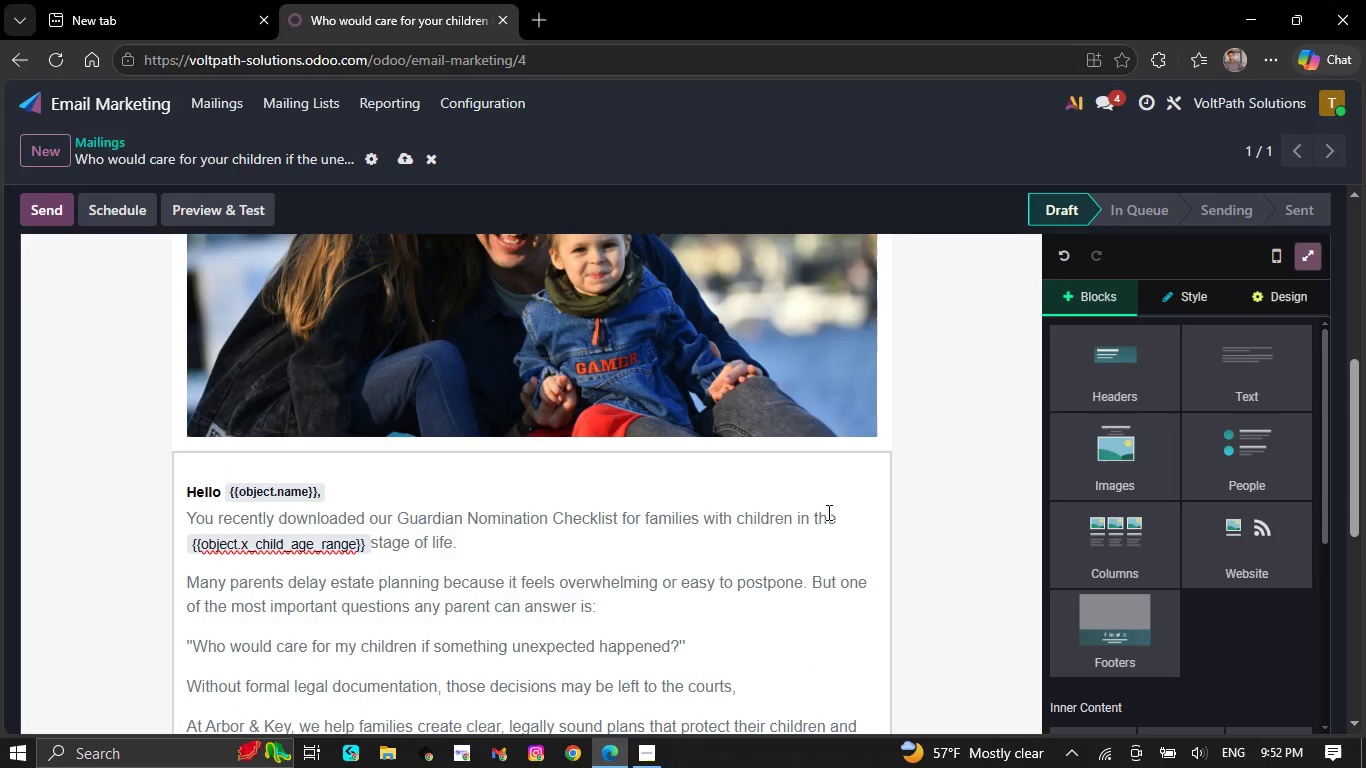 
left_click([468, 539])
 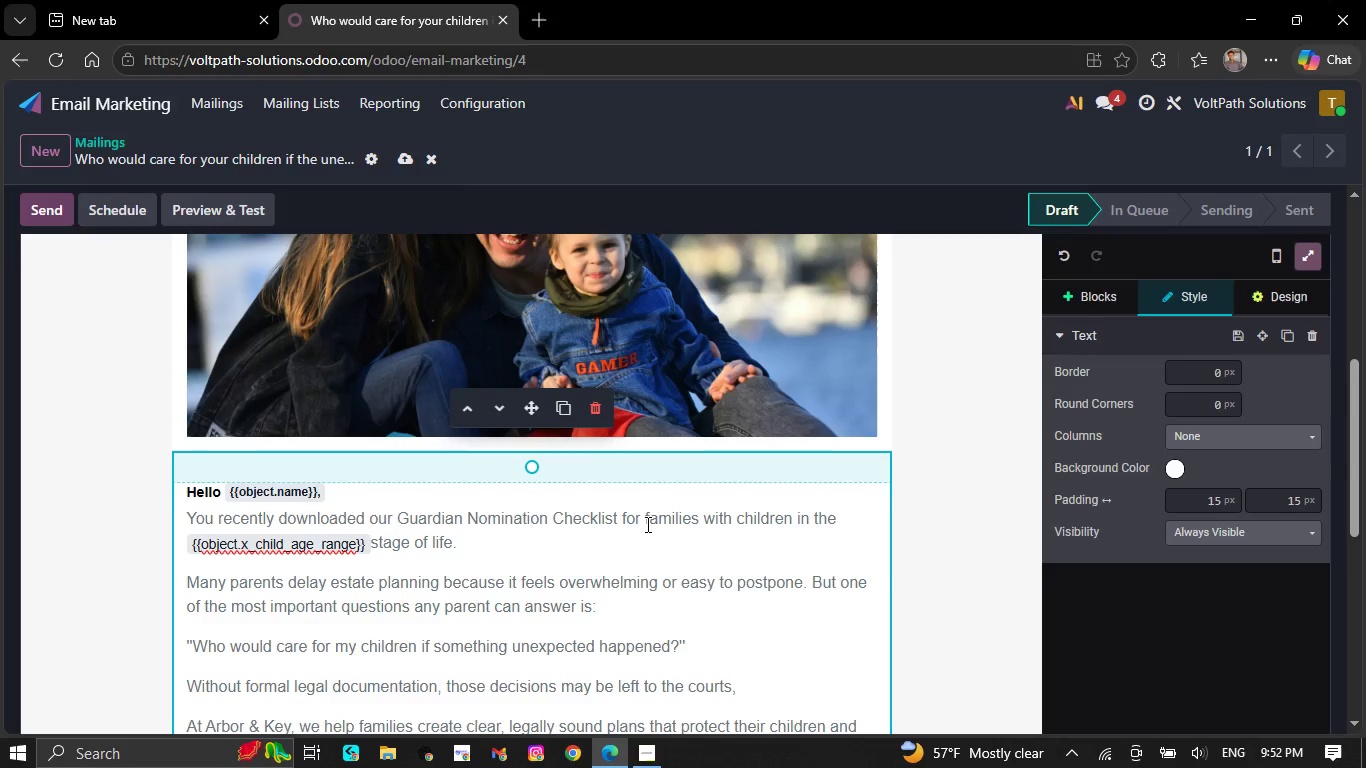 
scroll: coordinate [654, 539], scroll_direction: down, amount: 2.0
 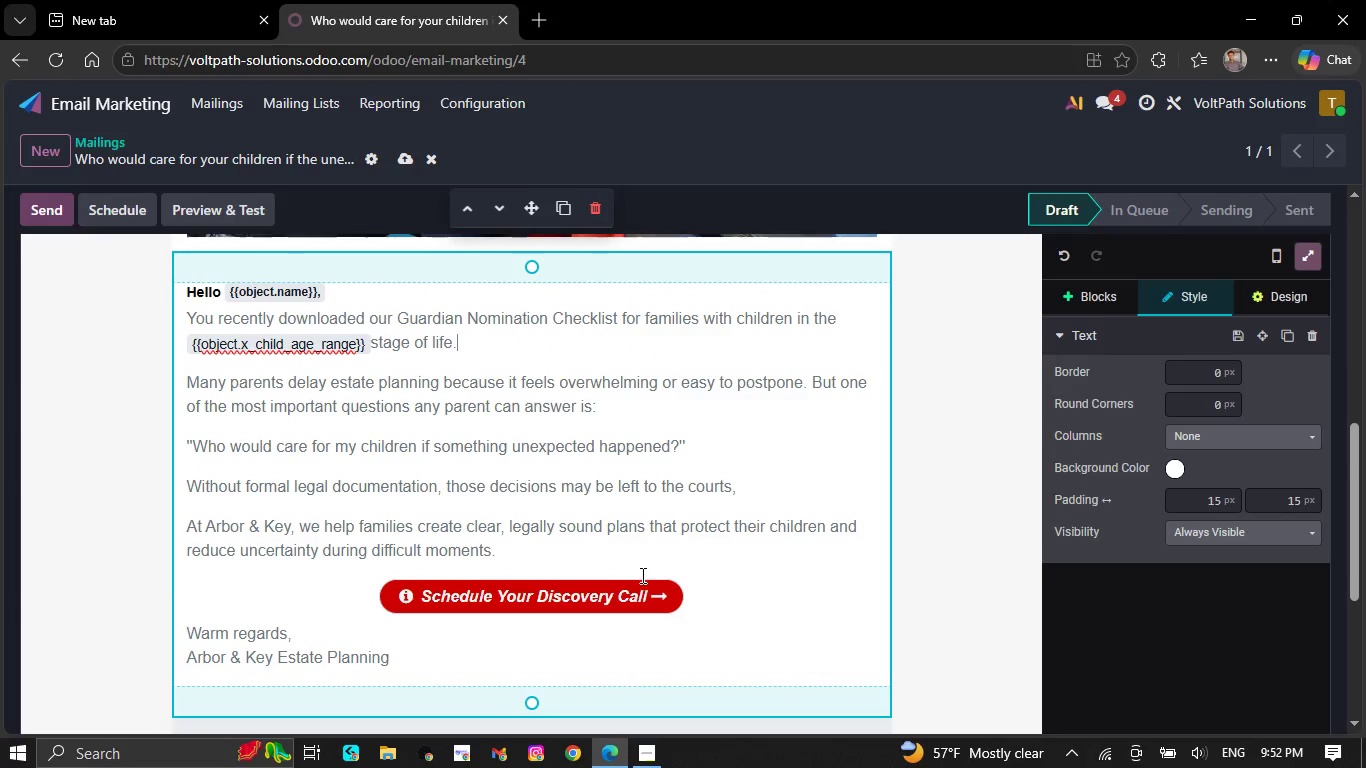 
mouse_move([681, 602])
 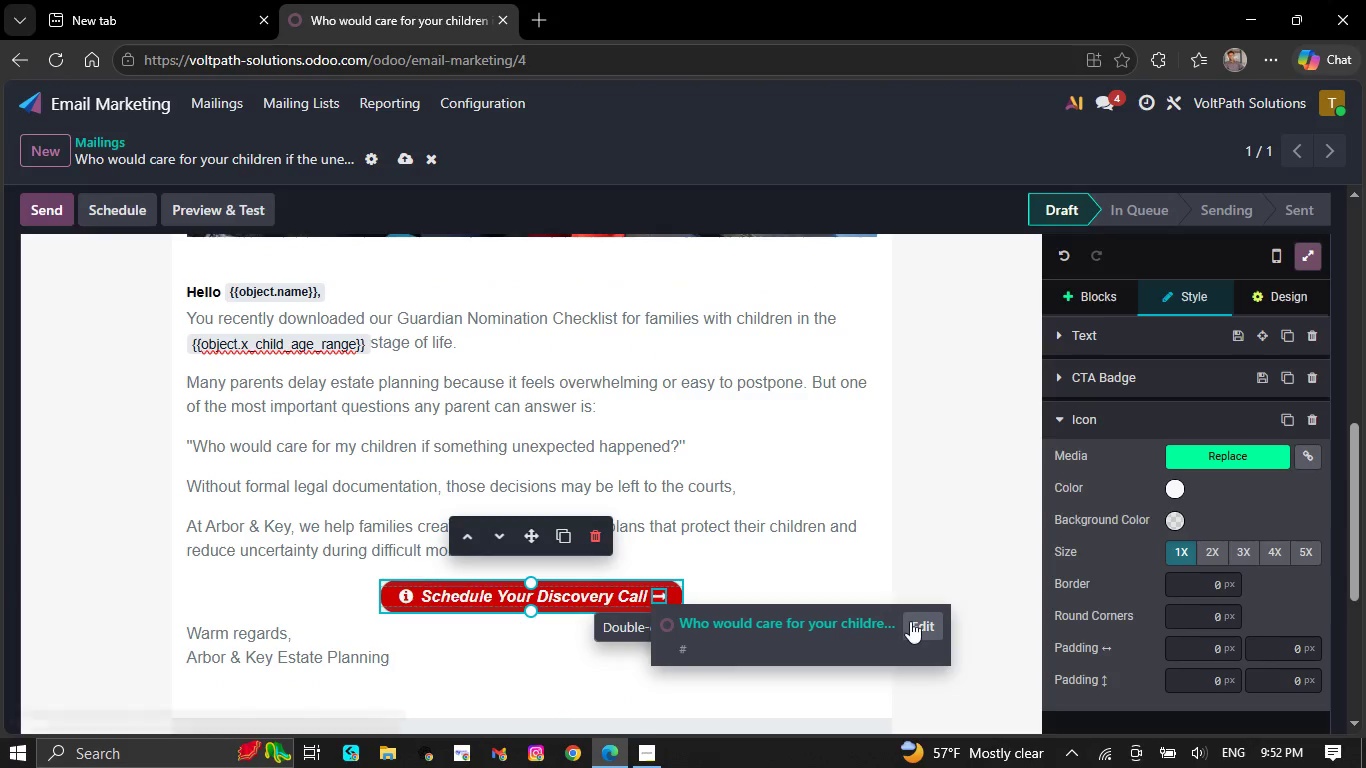 
left_click([910, 621])
 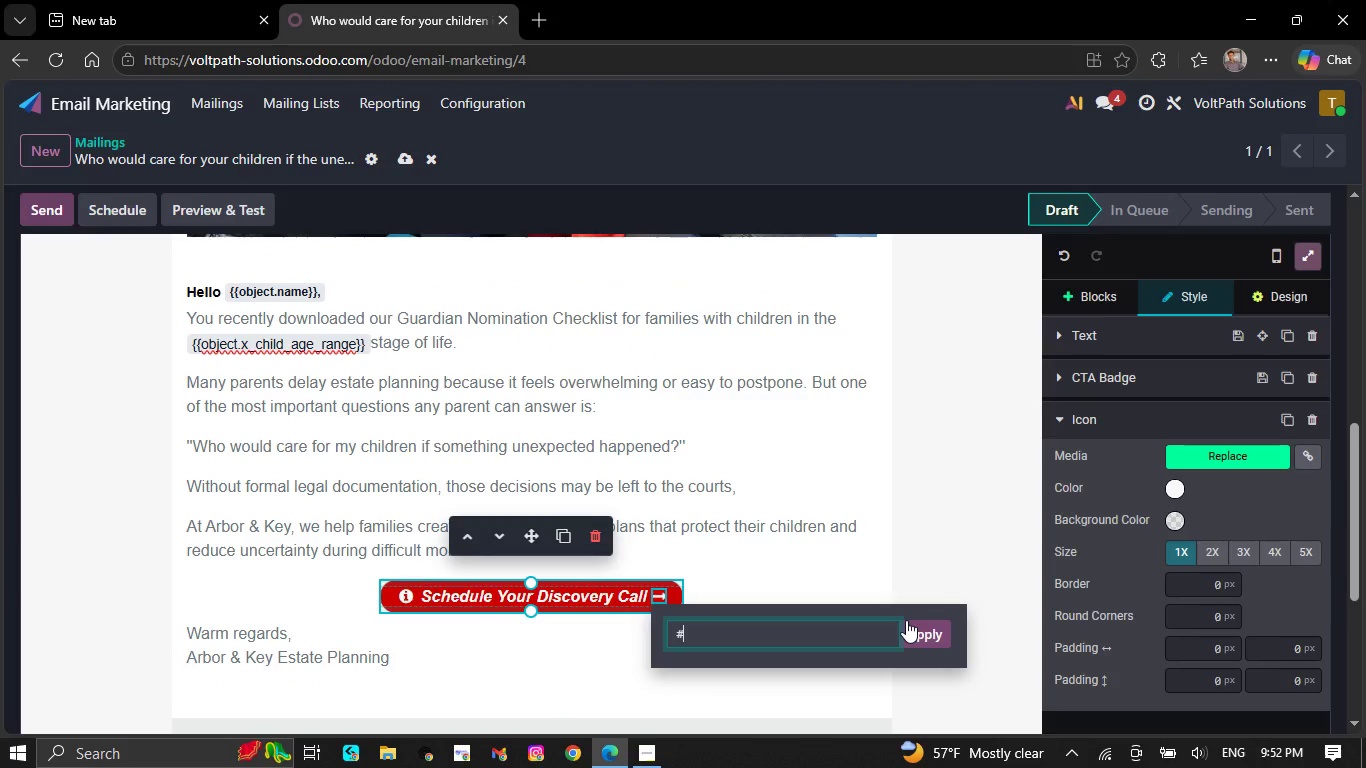 
key(Backspace)
 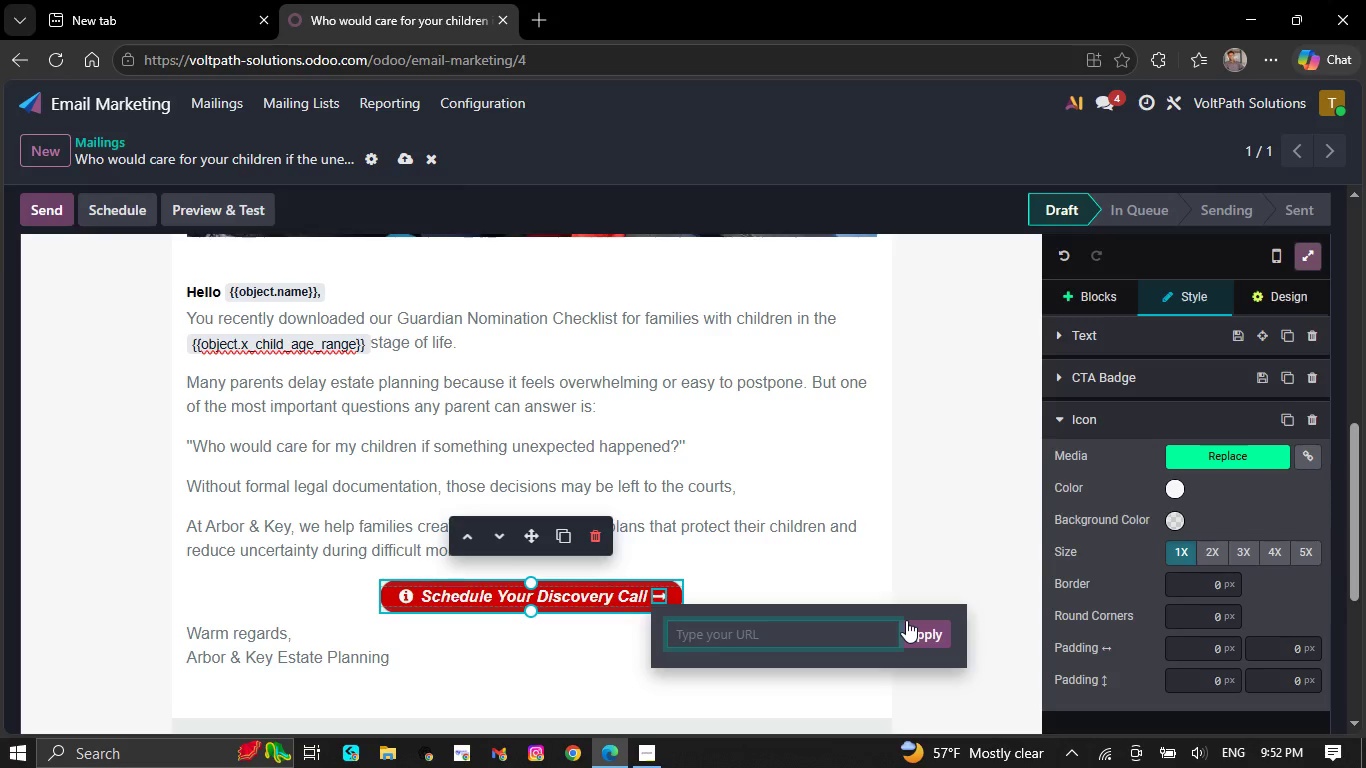 
key(H)
 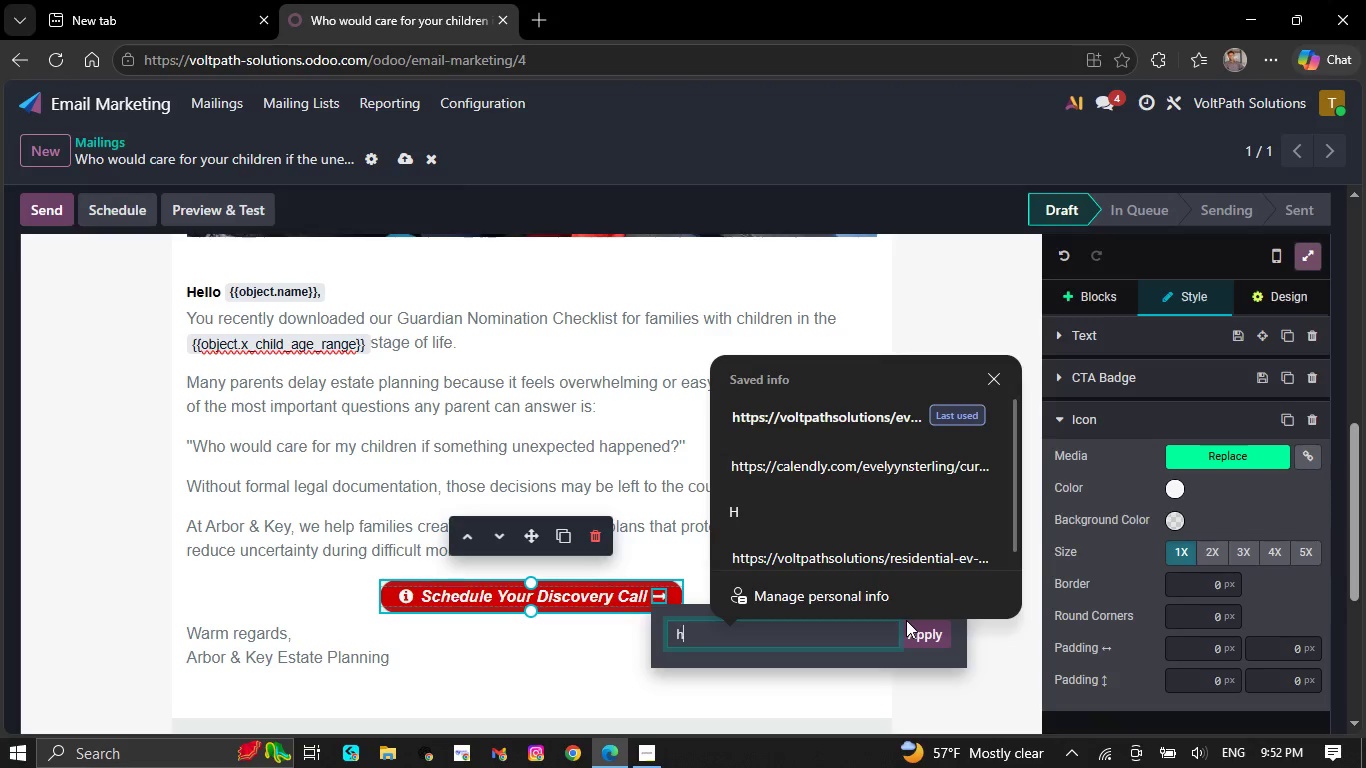 
type(ttps://www.arbor)
 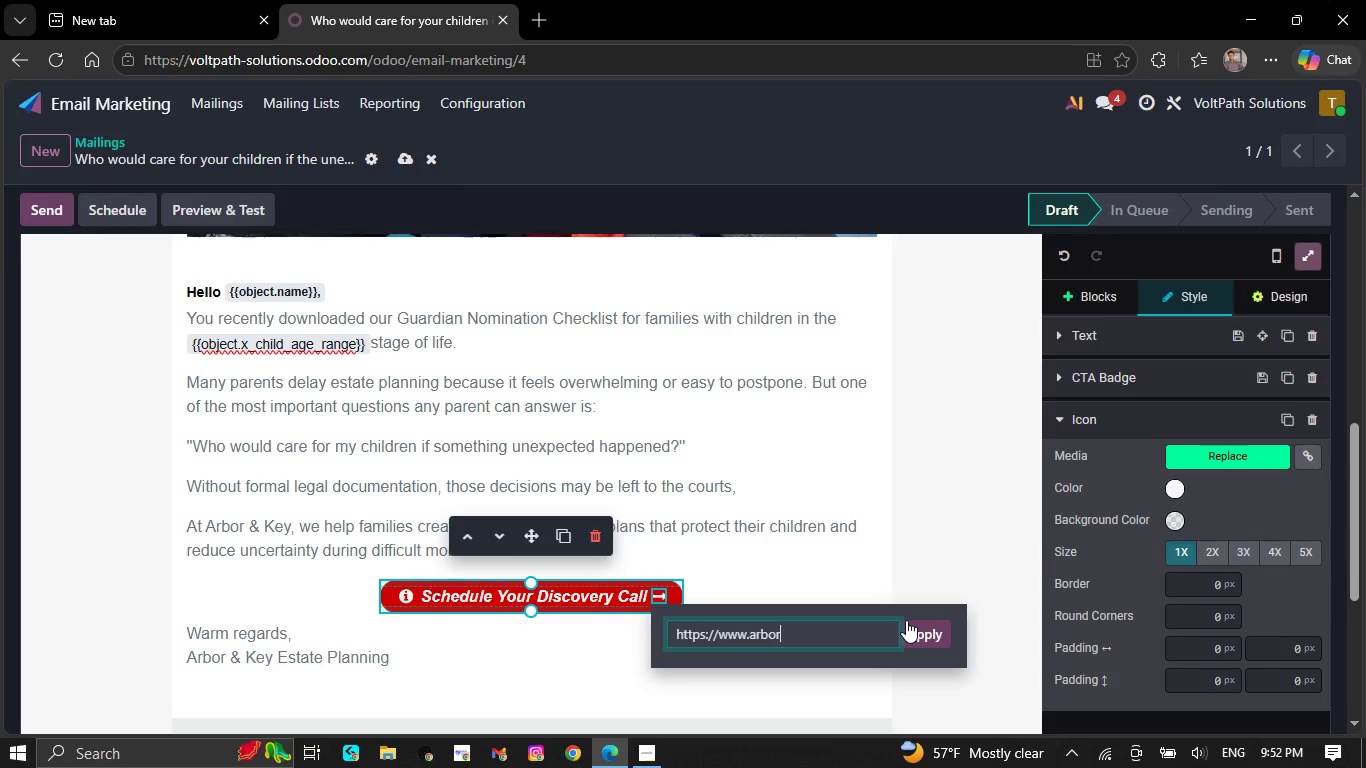 
type(andkey.com/book-consultation)
 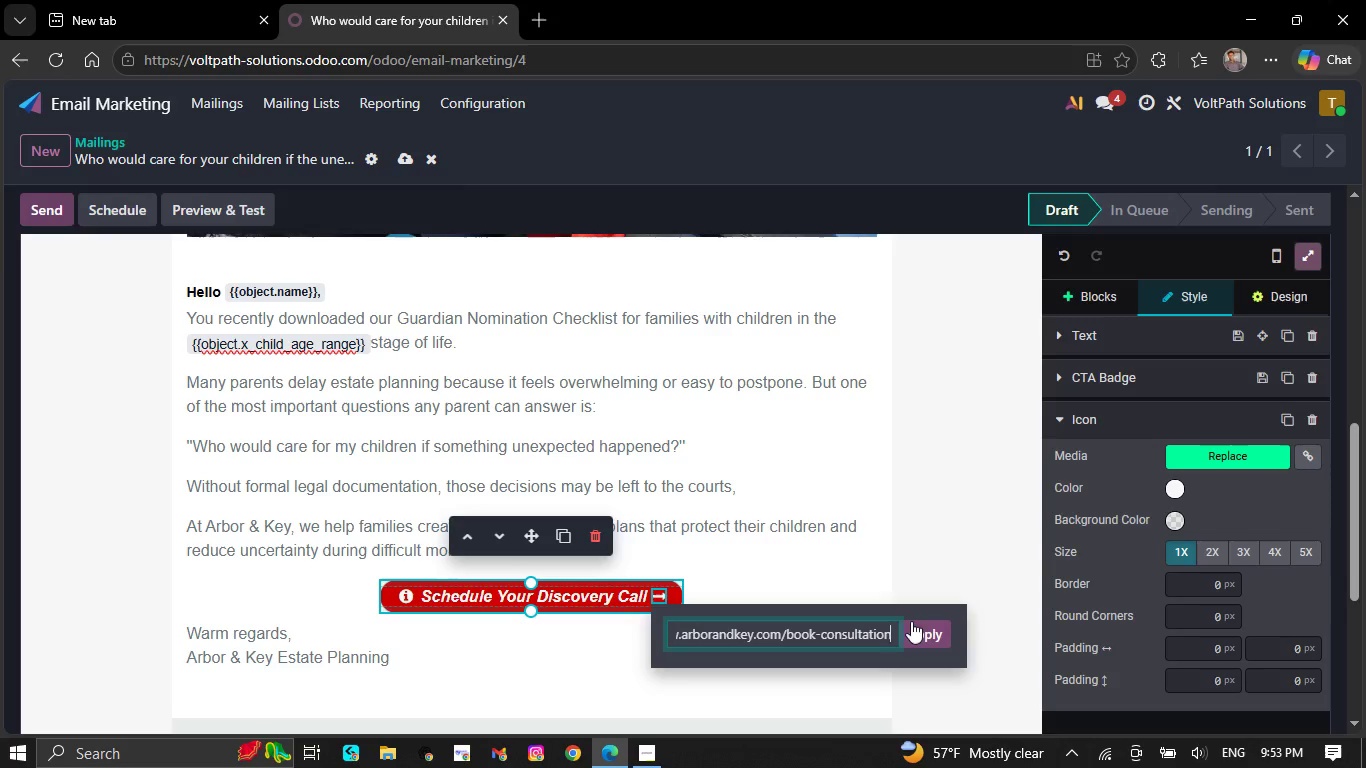 
left_click([918, 625])
 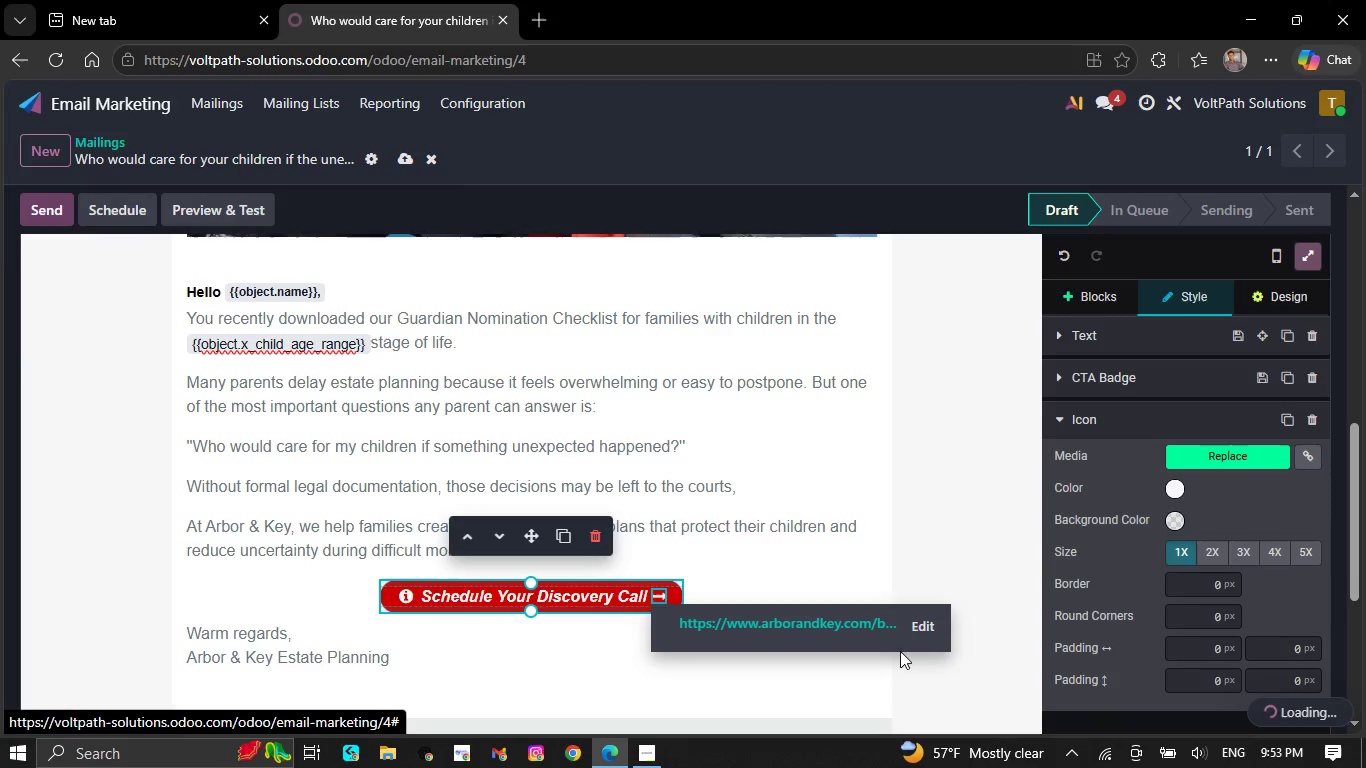 
left_click([864, 680])
 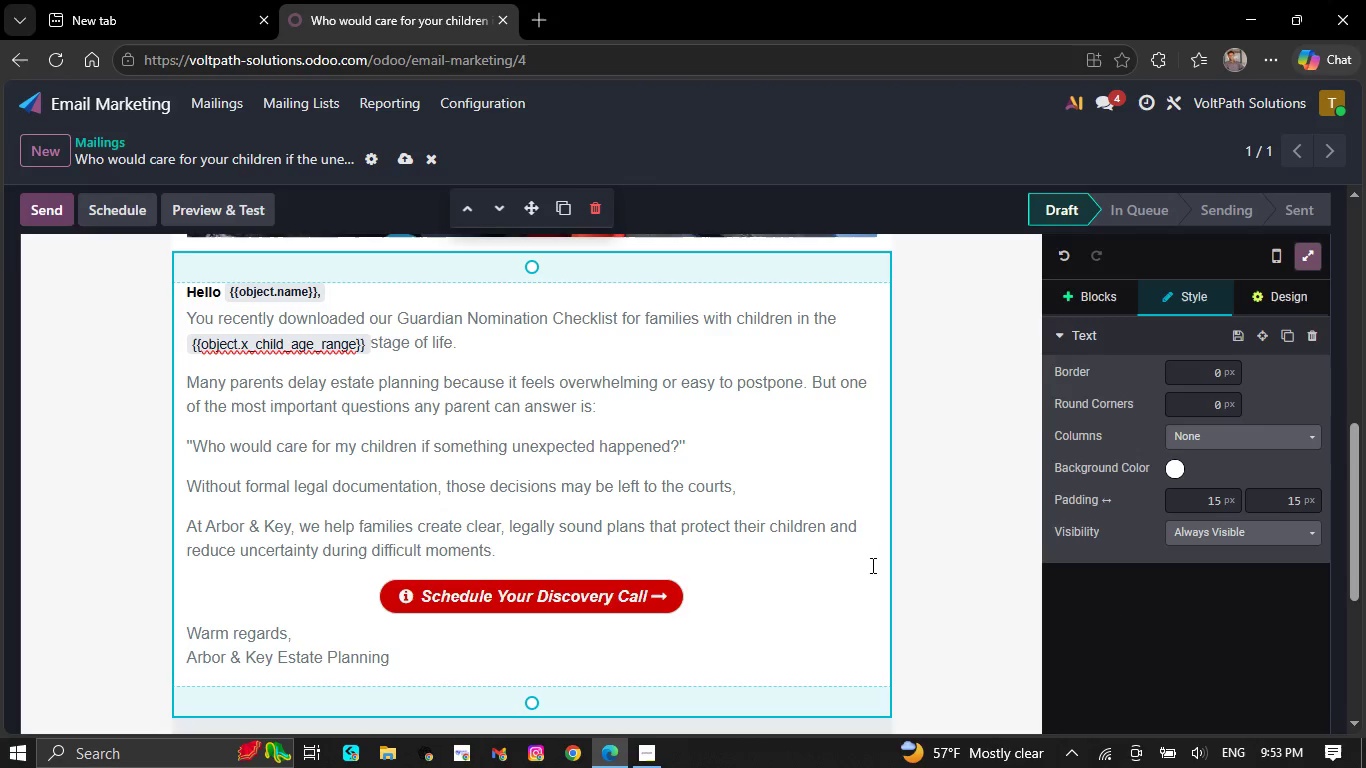 
scroll: coordinate [872, 548], scroll_direction: down, amount: 4.0
 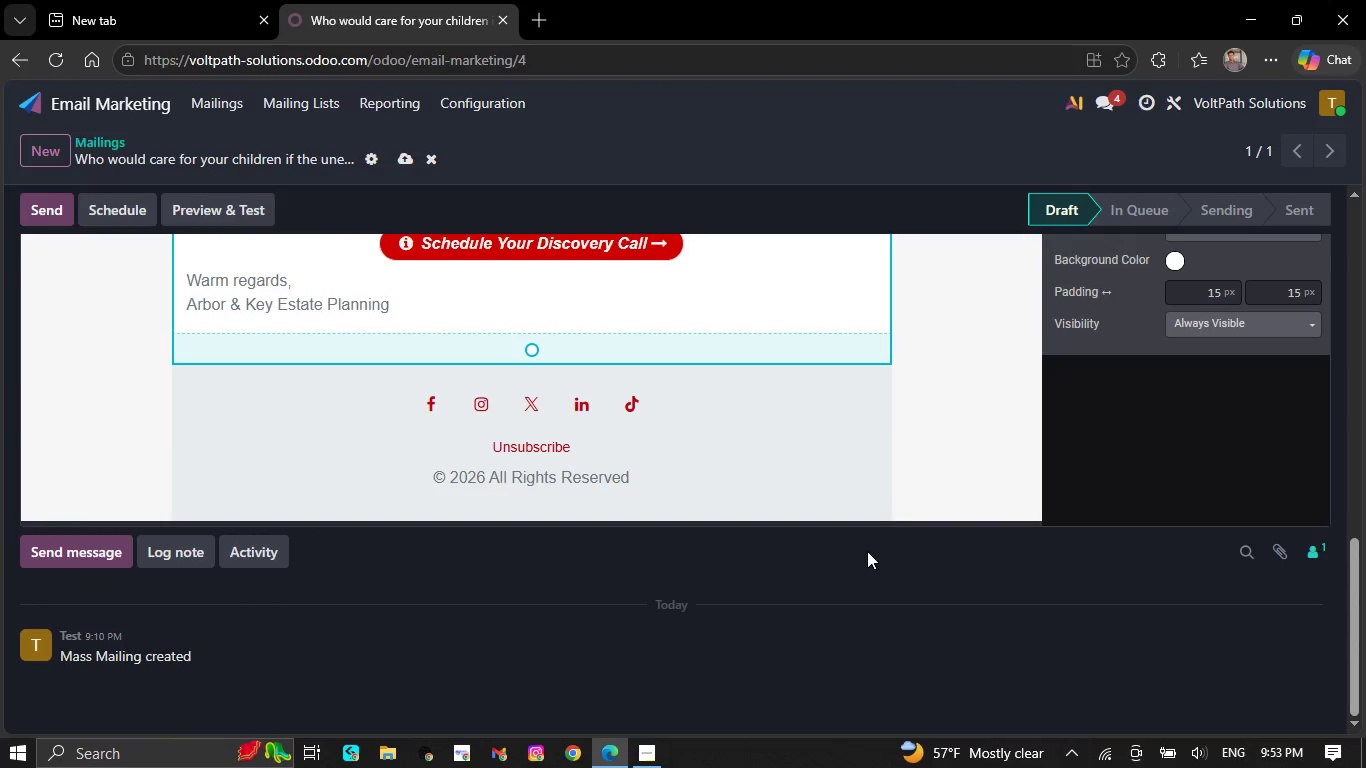 
scroll: coordinate [866, 552], scroll_direction: up, amount: 3.0
 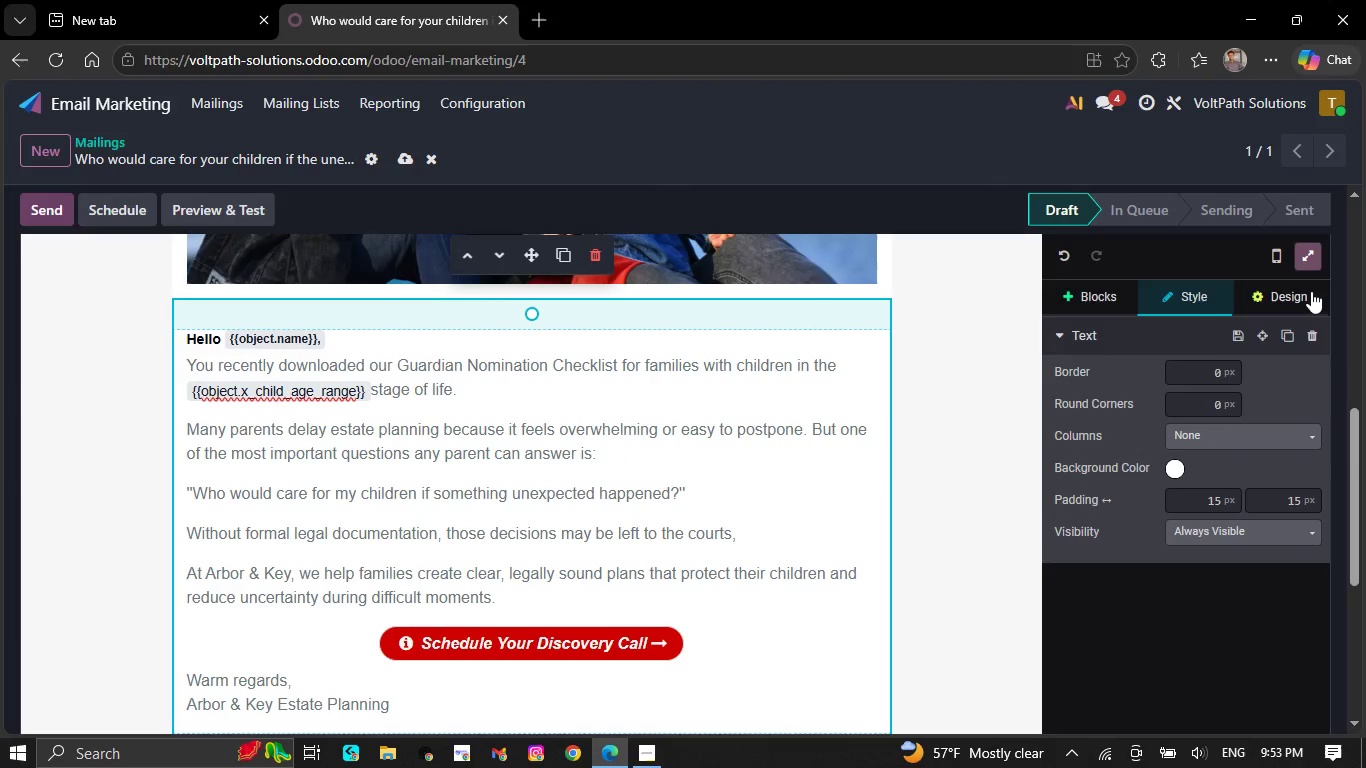 
left_click([1303, 256])
 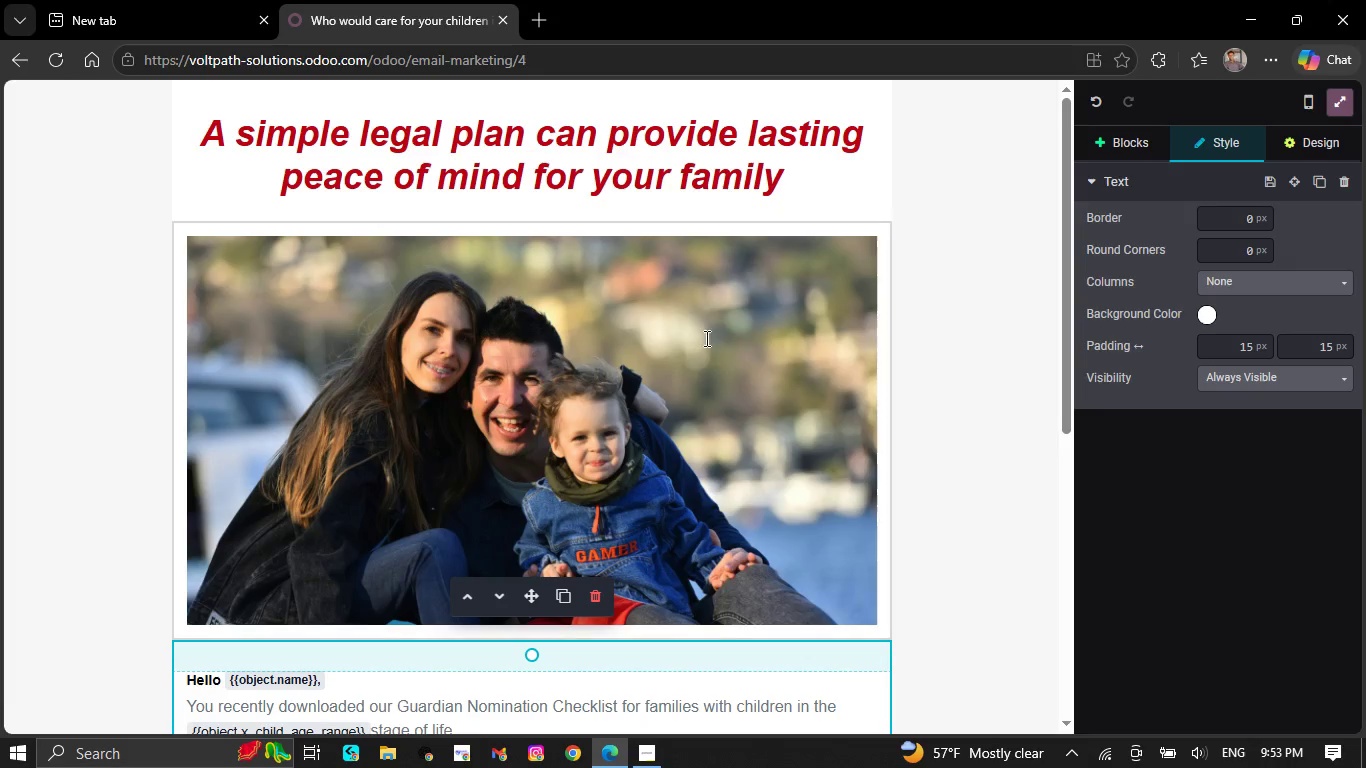 
scroll: coordinate [700, 328], scroll_direction: none, amount: 0.0
 